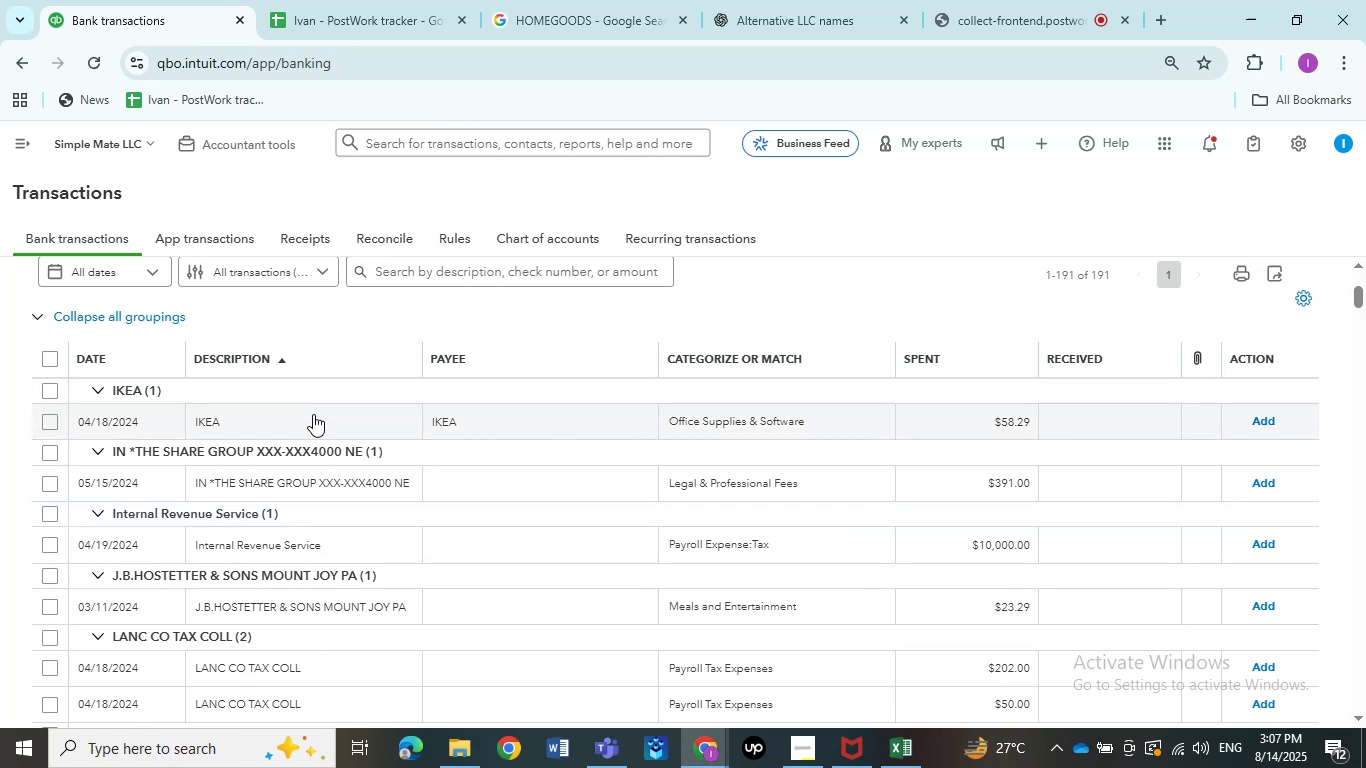 
left_click([56, 420])
 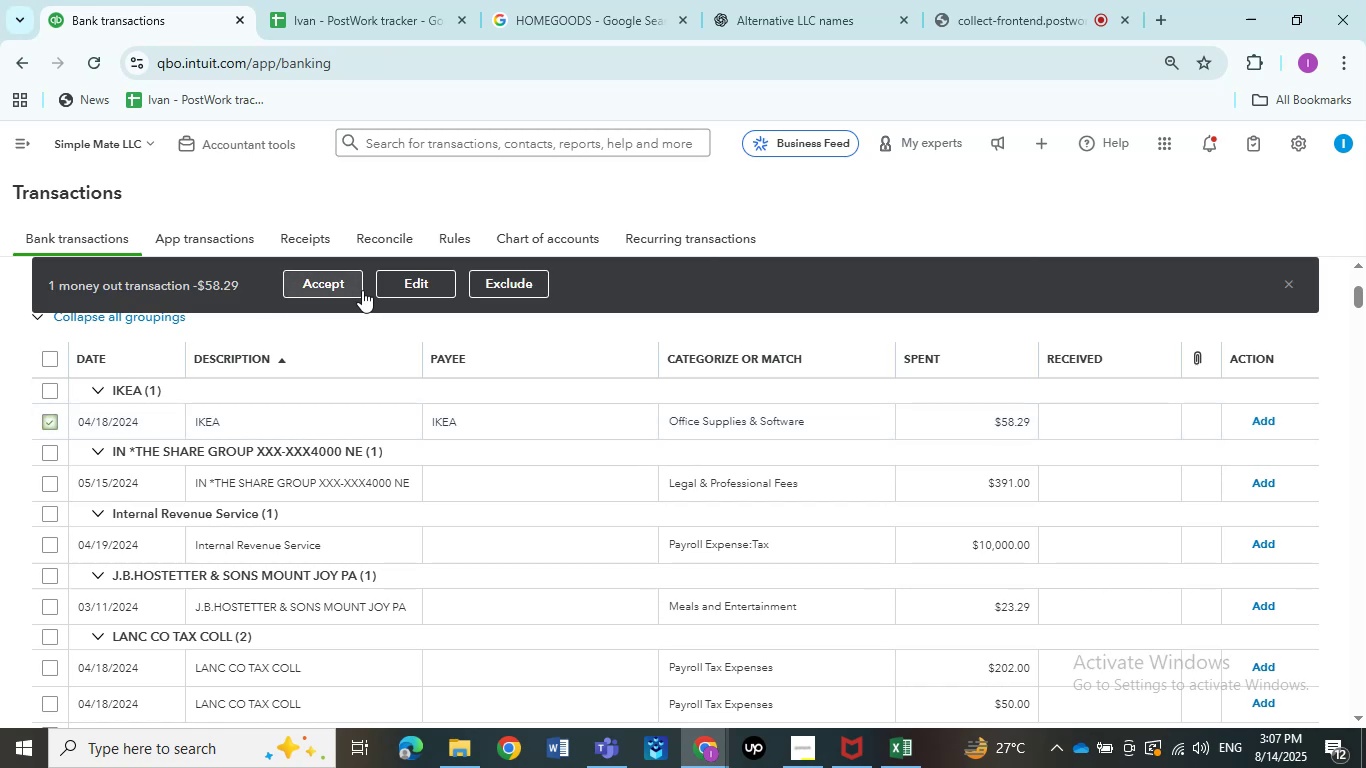 
left_click([412, 291])
 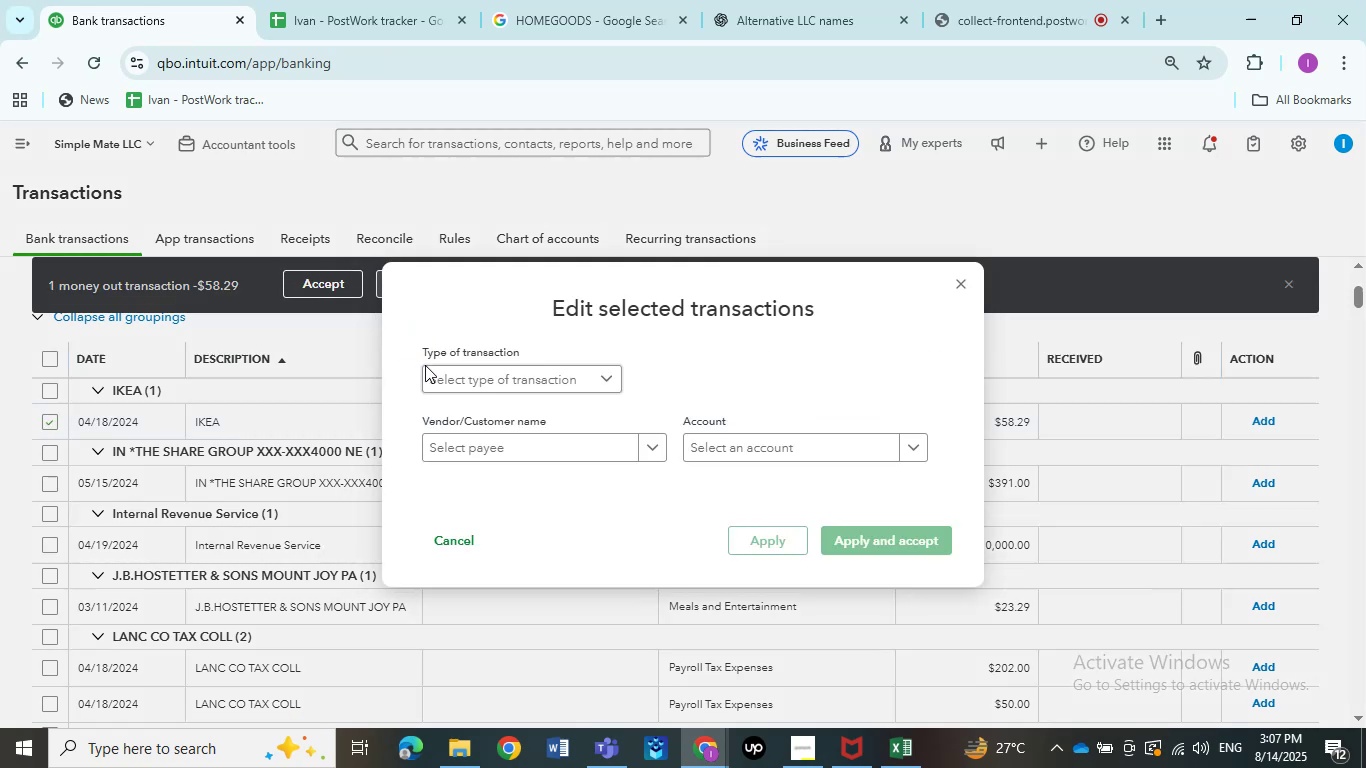 
left_click([460, 368])
 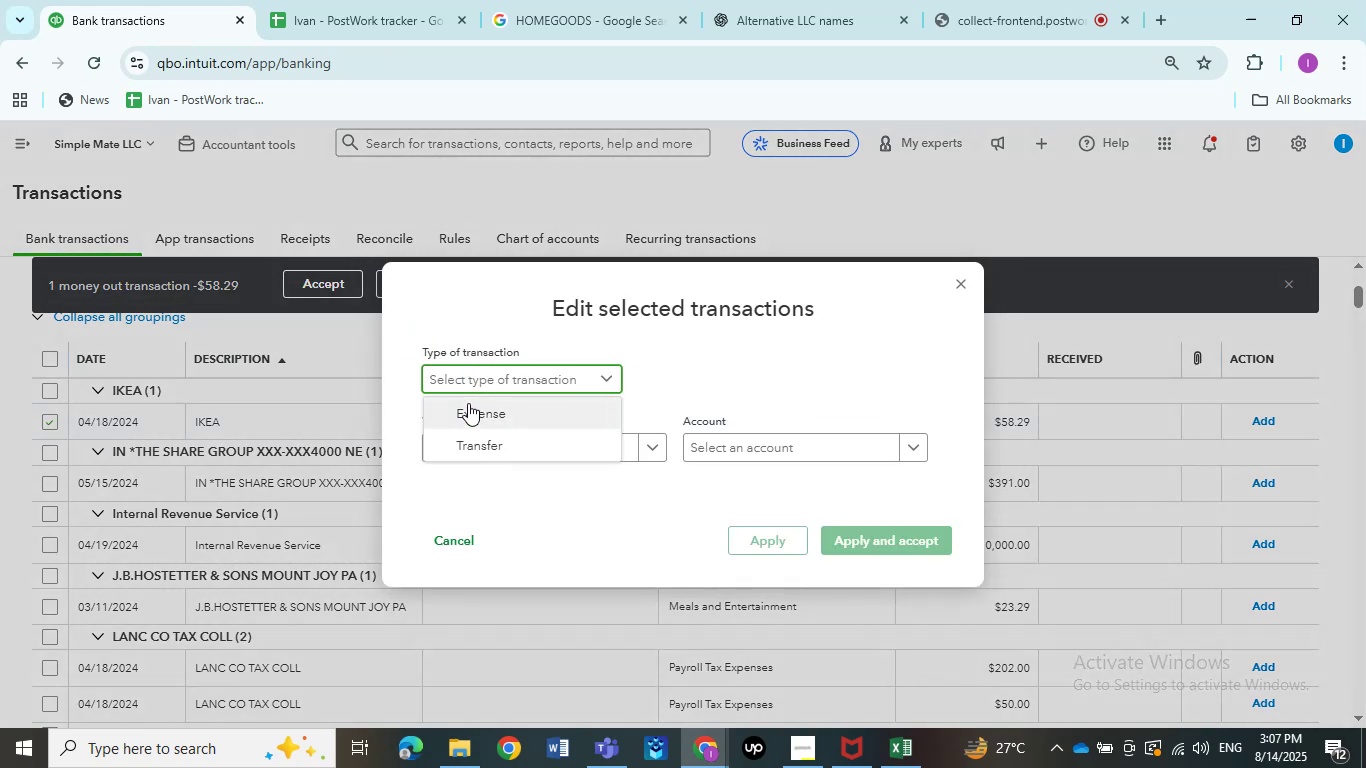 
left_click([468, 403])
 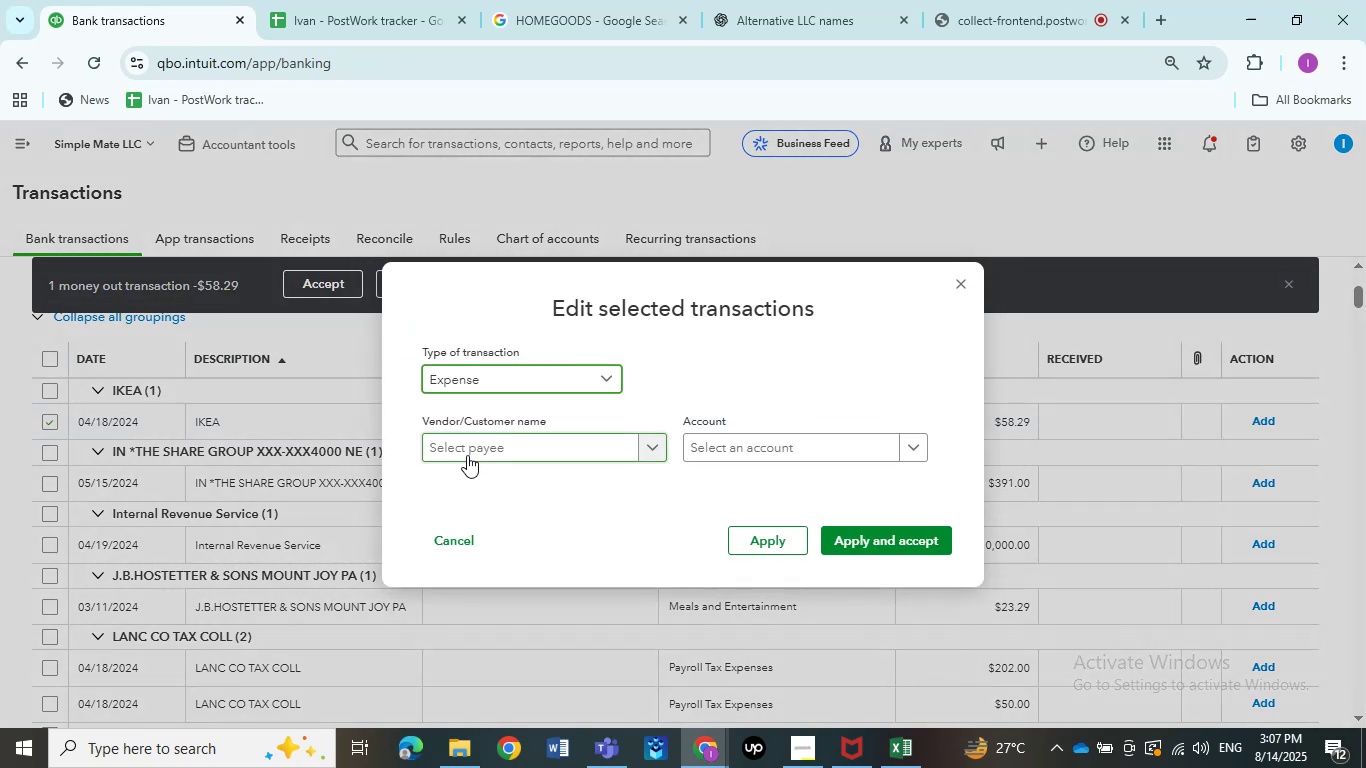 
left_click([467, 455])
 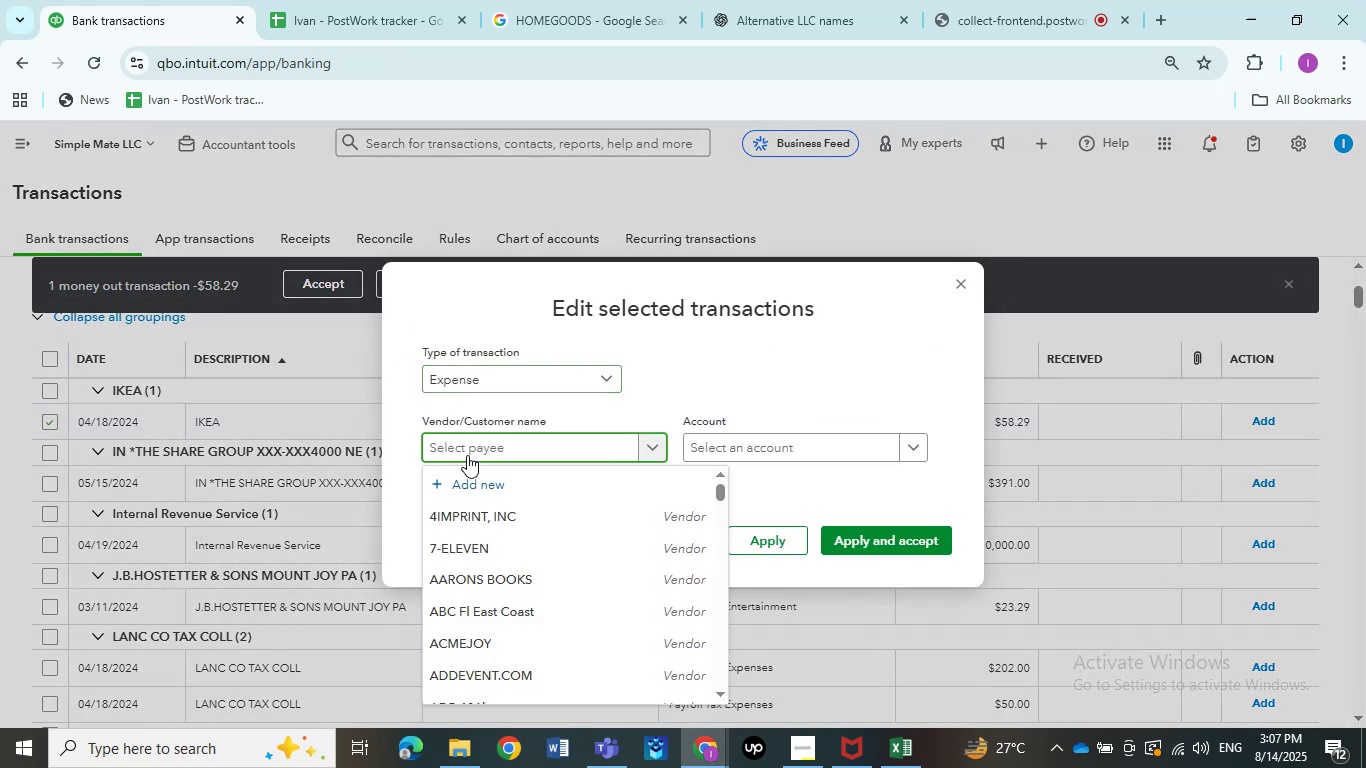 
key(Control+V)
 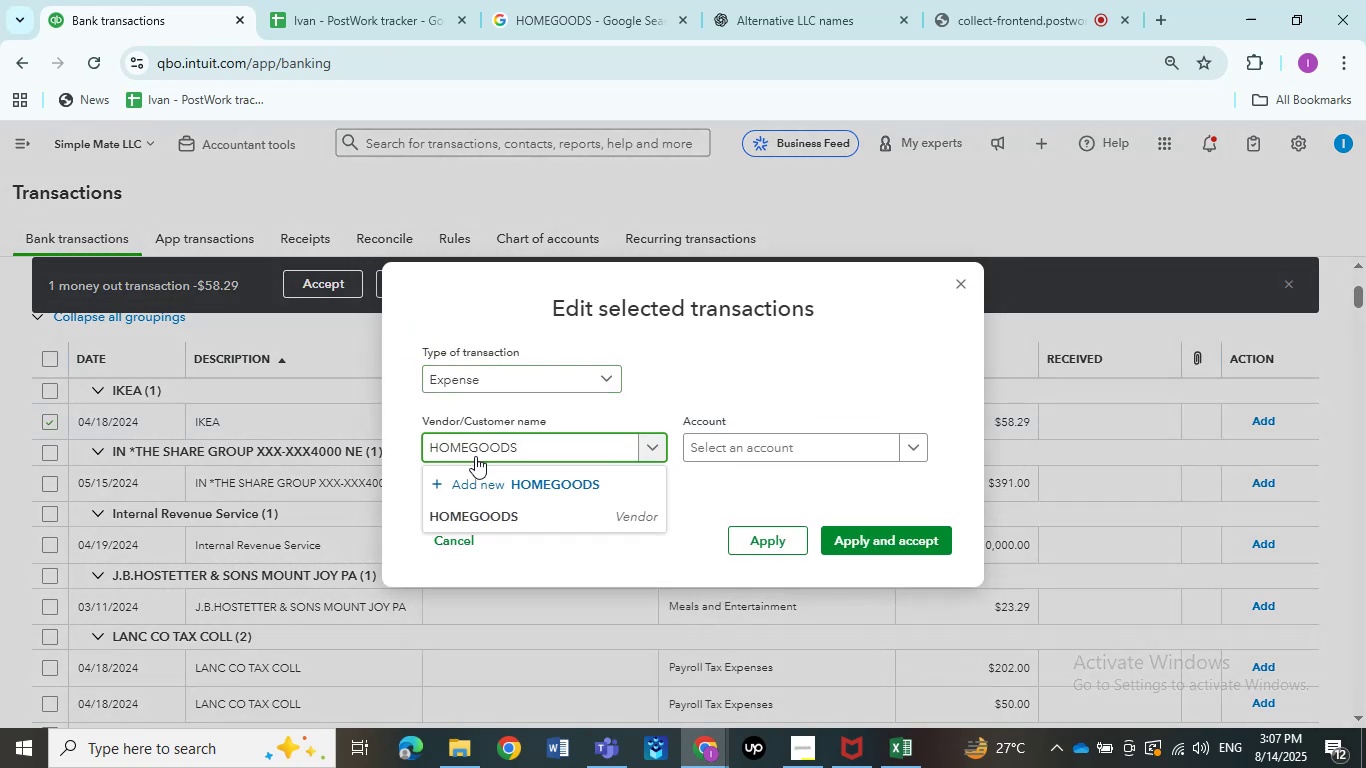 
key(Control+Z)
 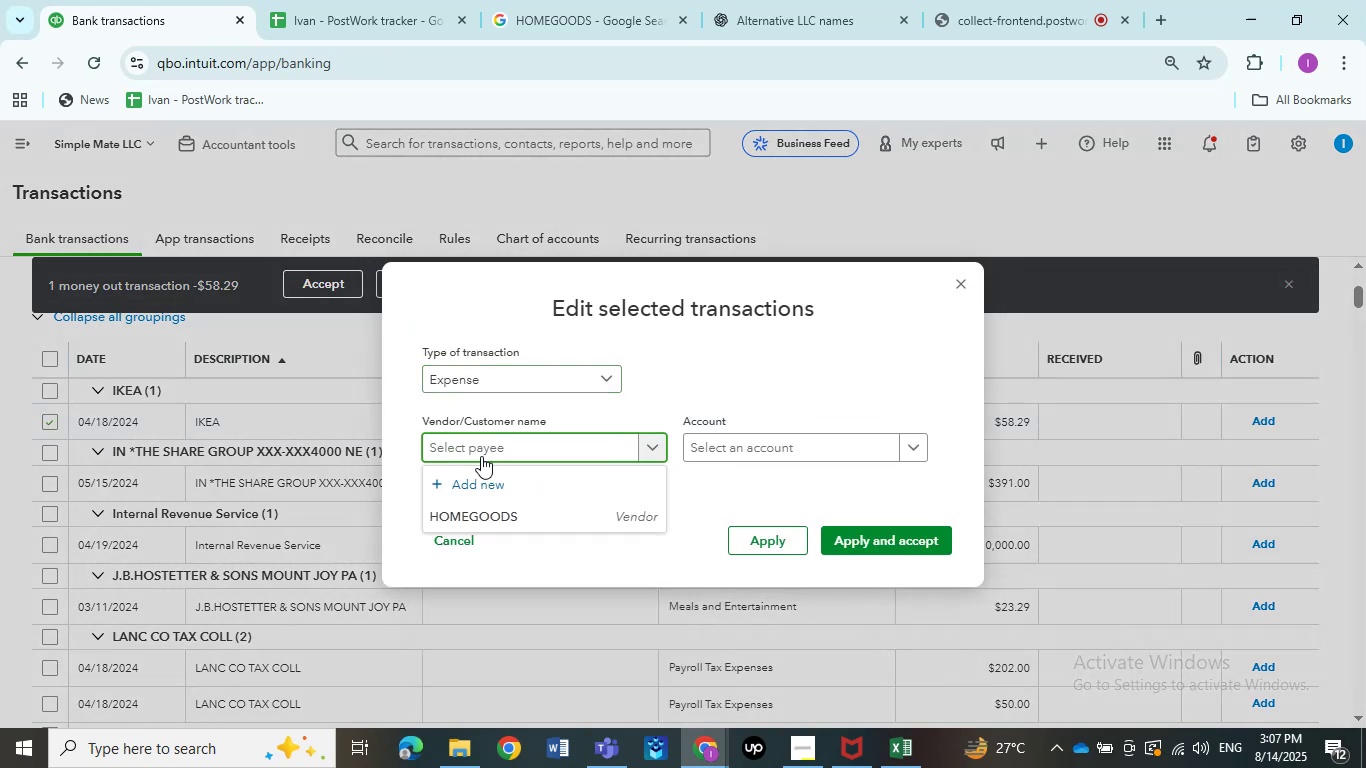 
type(Ikea)
 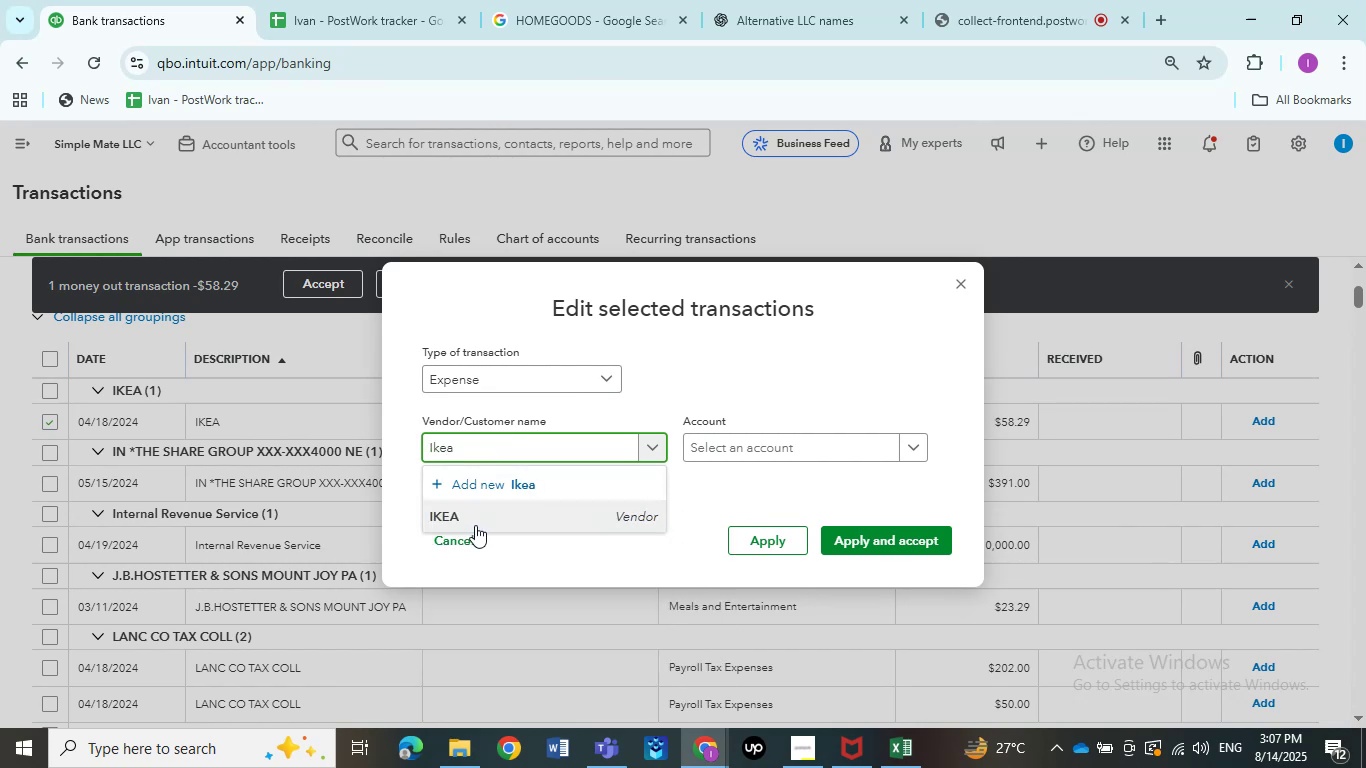 
left_click([475, 525])
 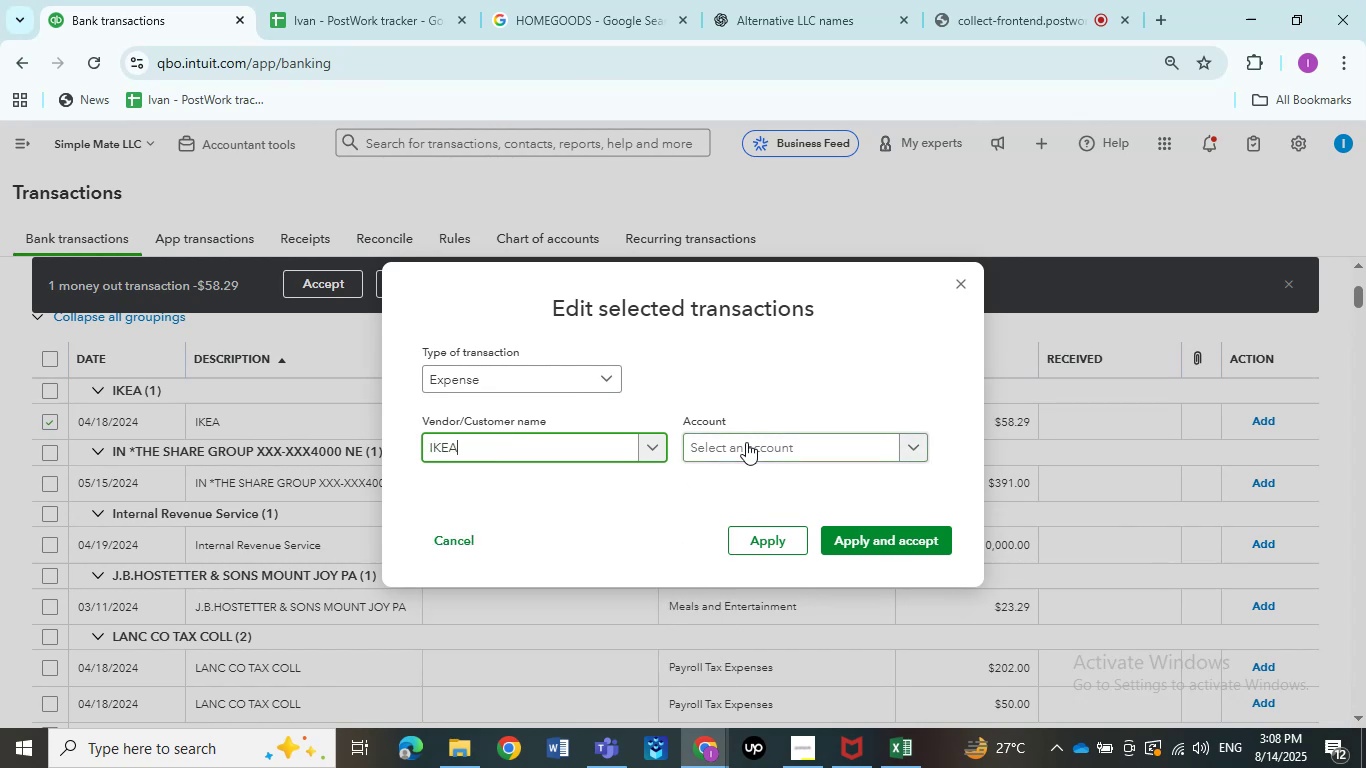 
left_click([746, 442])
 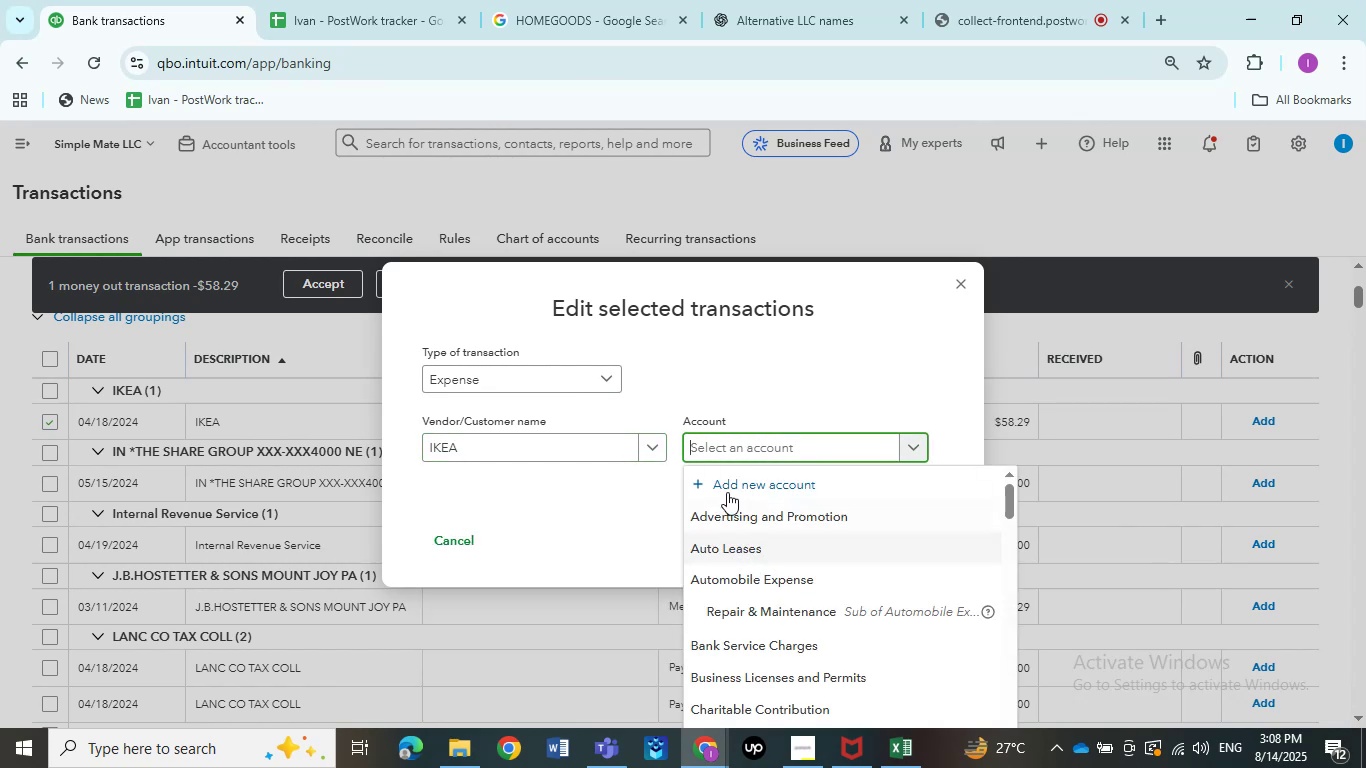 
type(office)
 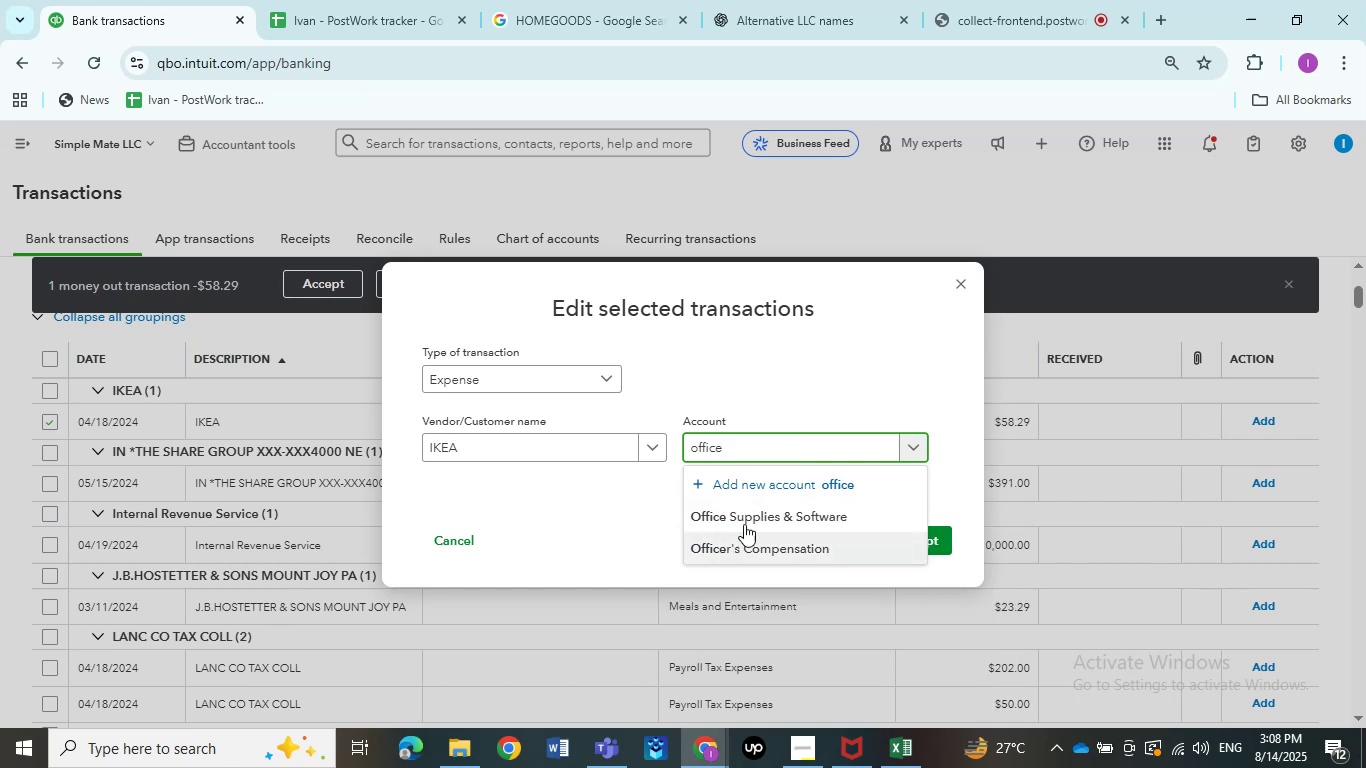 
left_click([747, 519])
 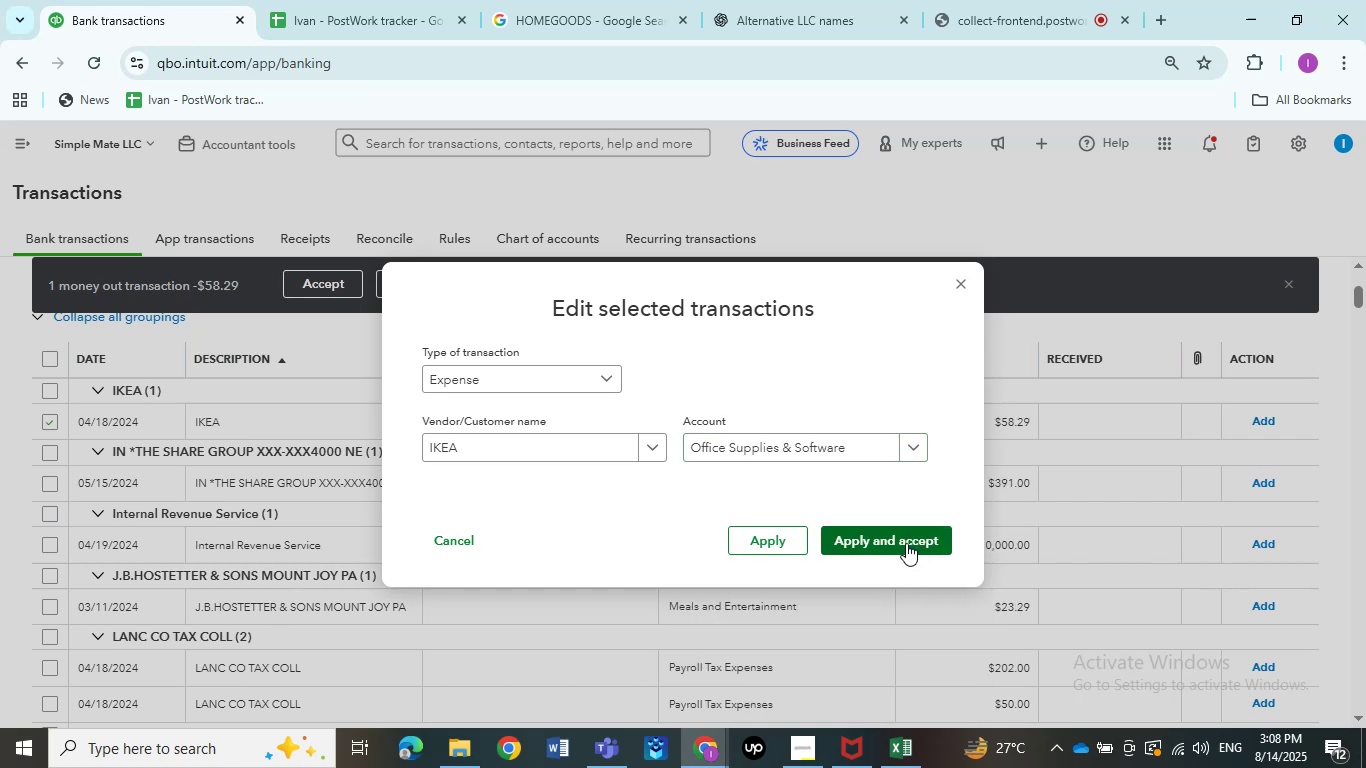 
left_click([906, 543])
 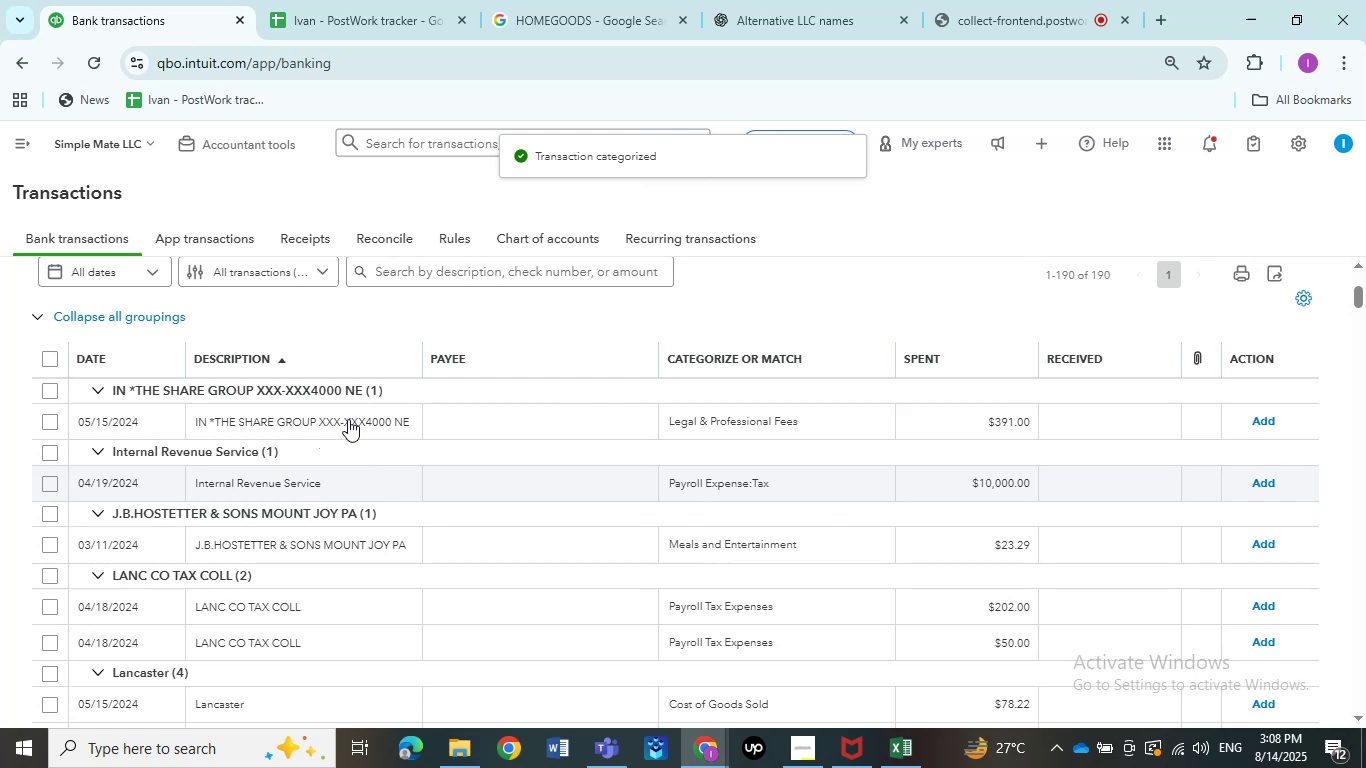 
wait(7.8)
 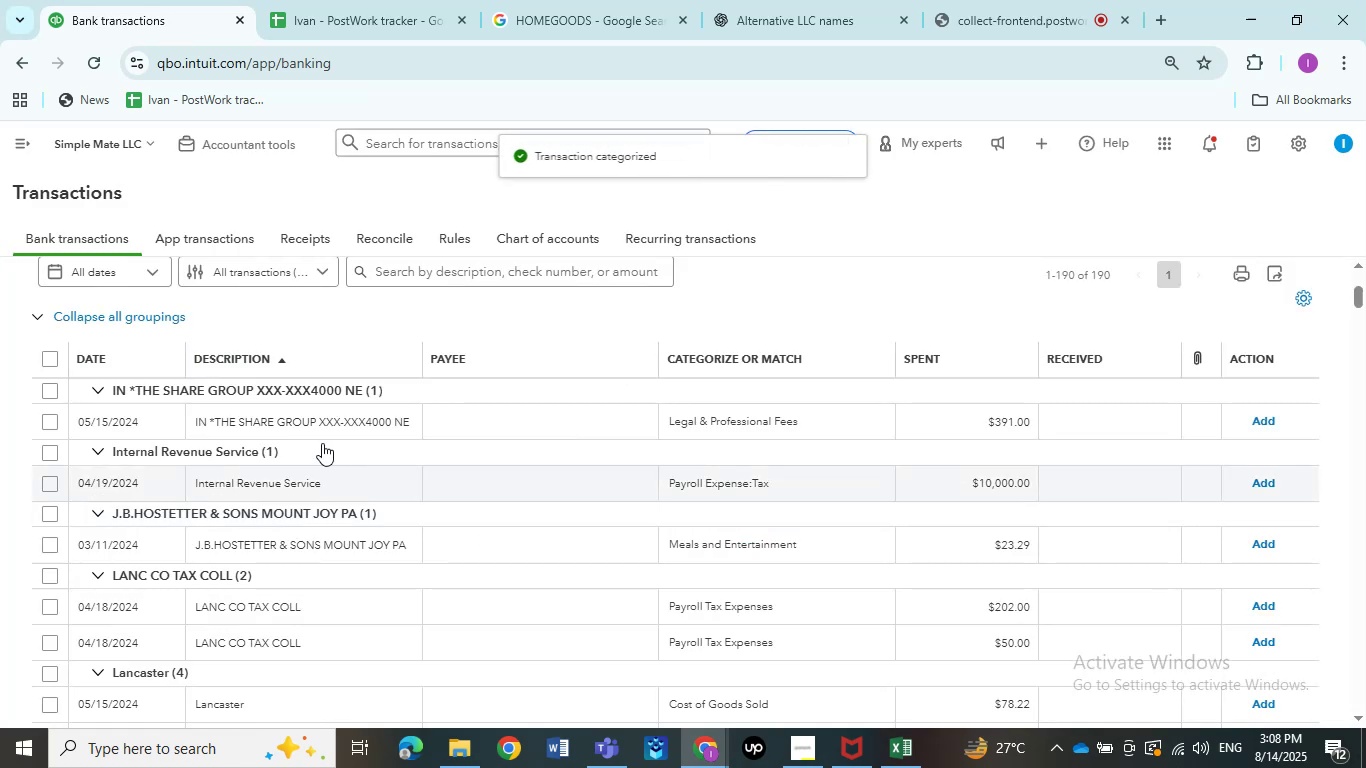 
left_click([308, 418])
 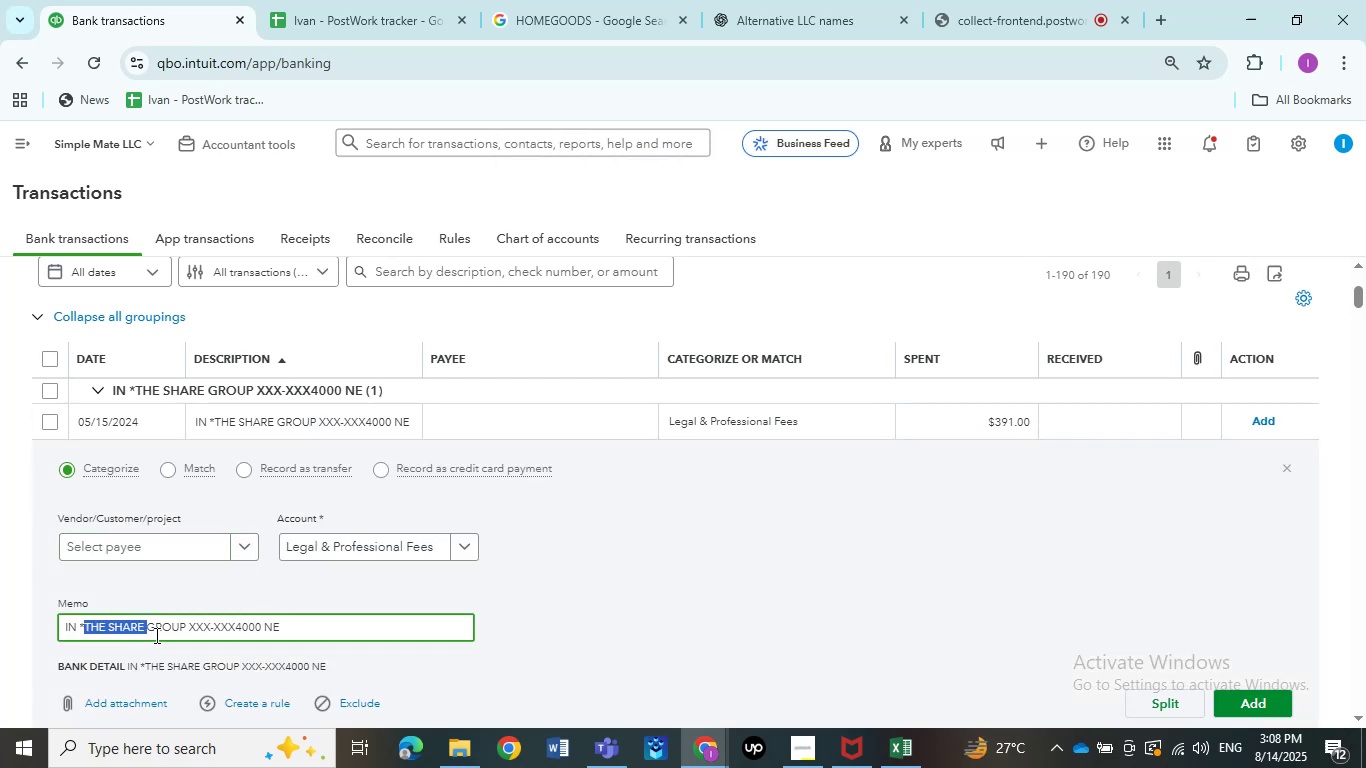 
key(Control+C)
 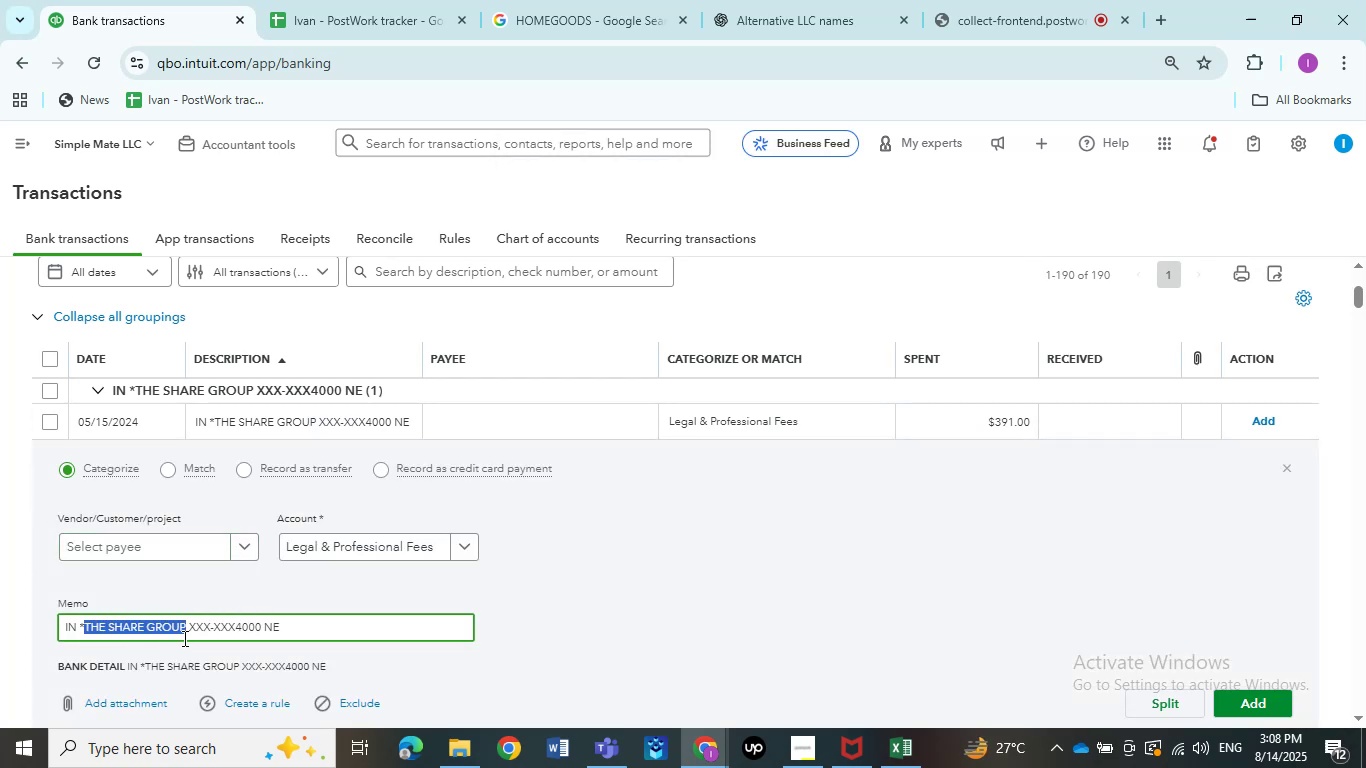 
key(Control+C)
 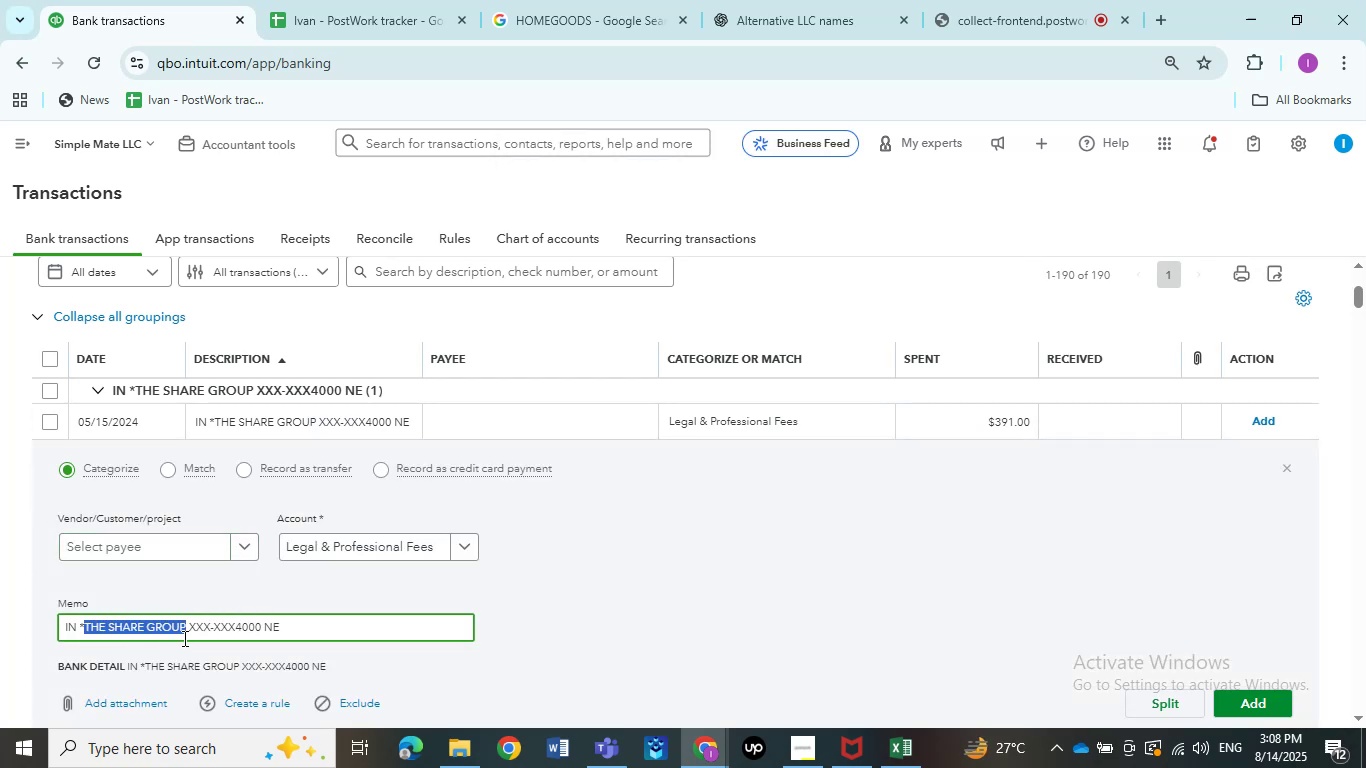 
key(Control+C)
 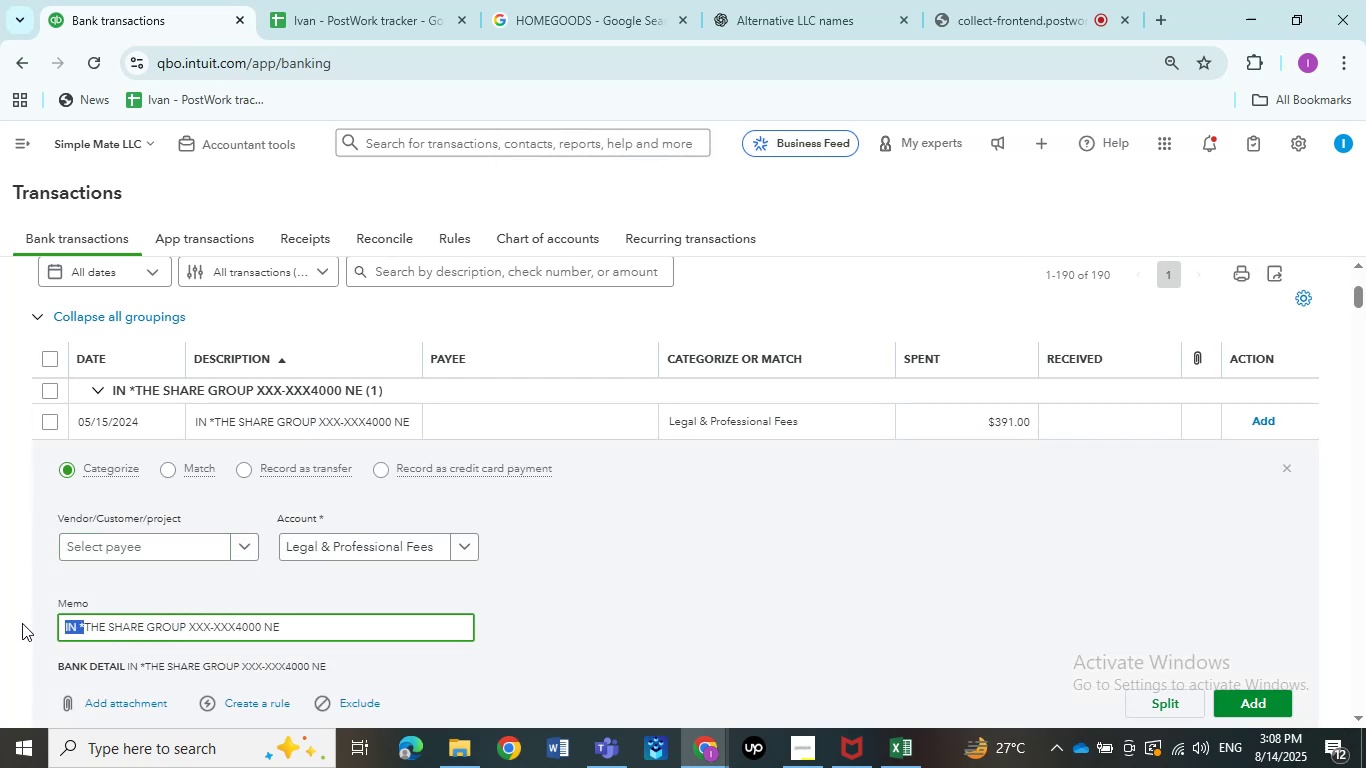 
left_click([147, 586])
 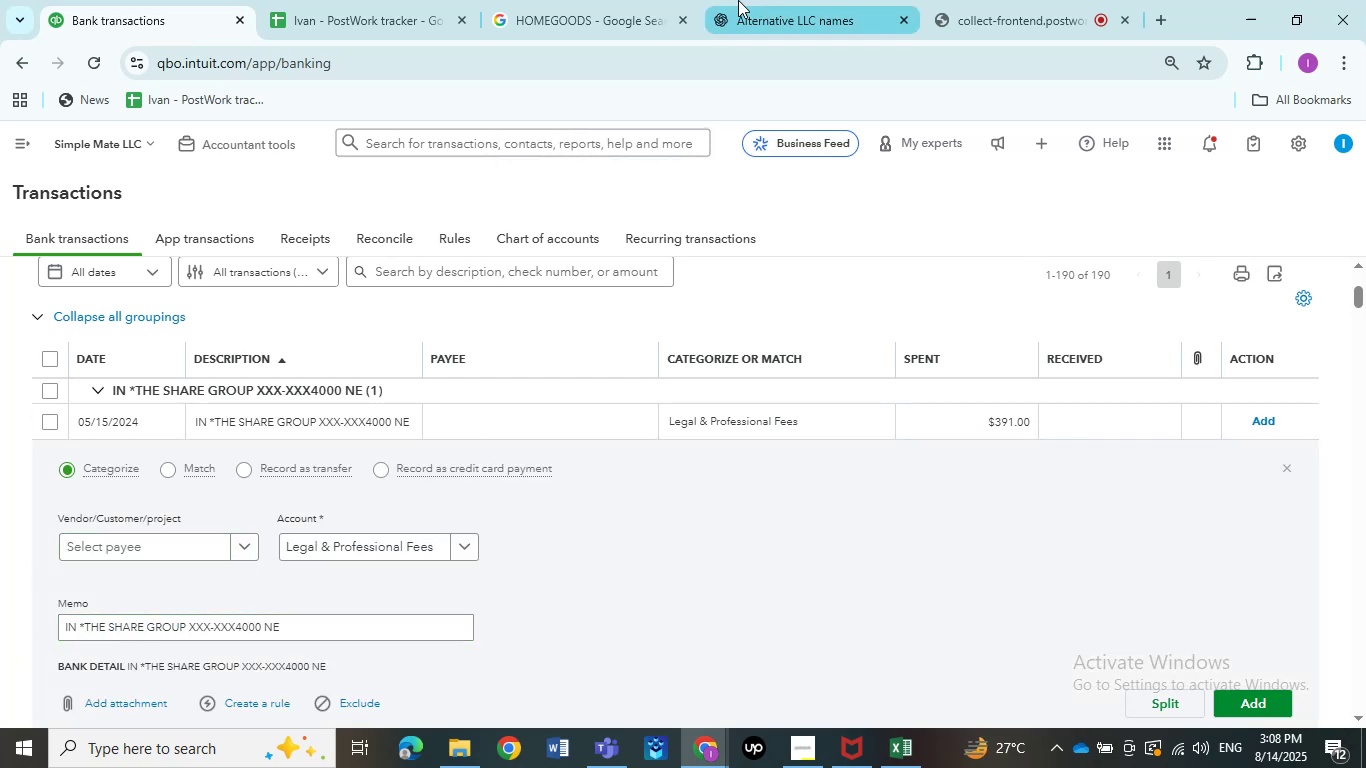 
left_click([594, 0])
 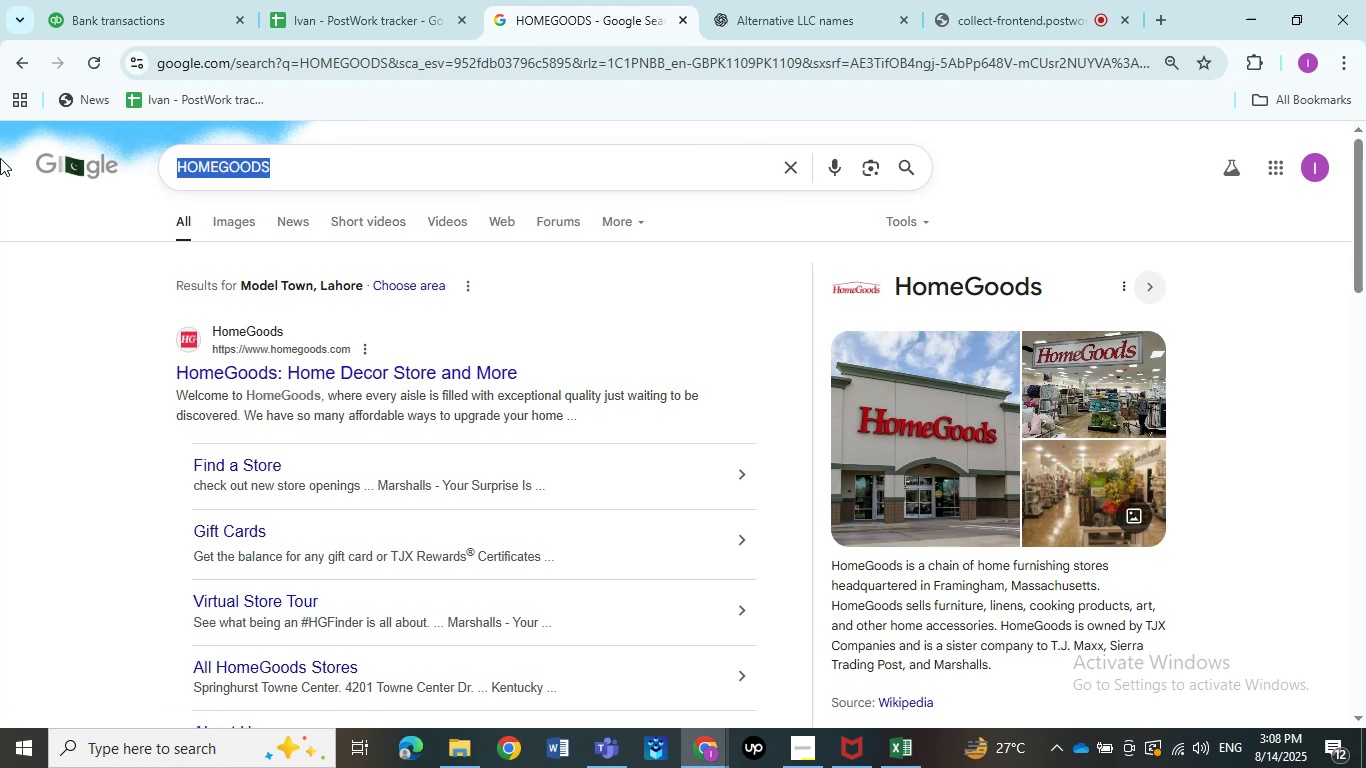 
key(Control+V)
 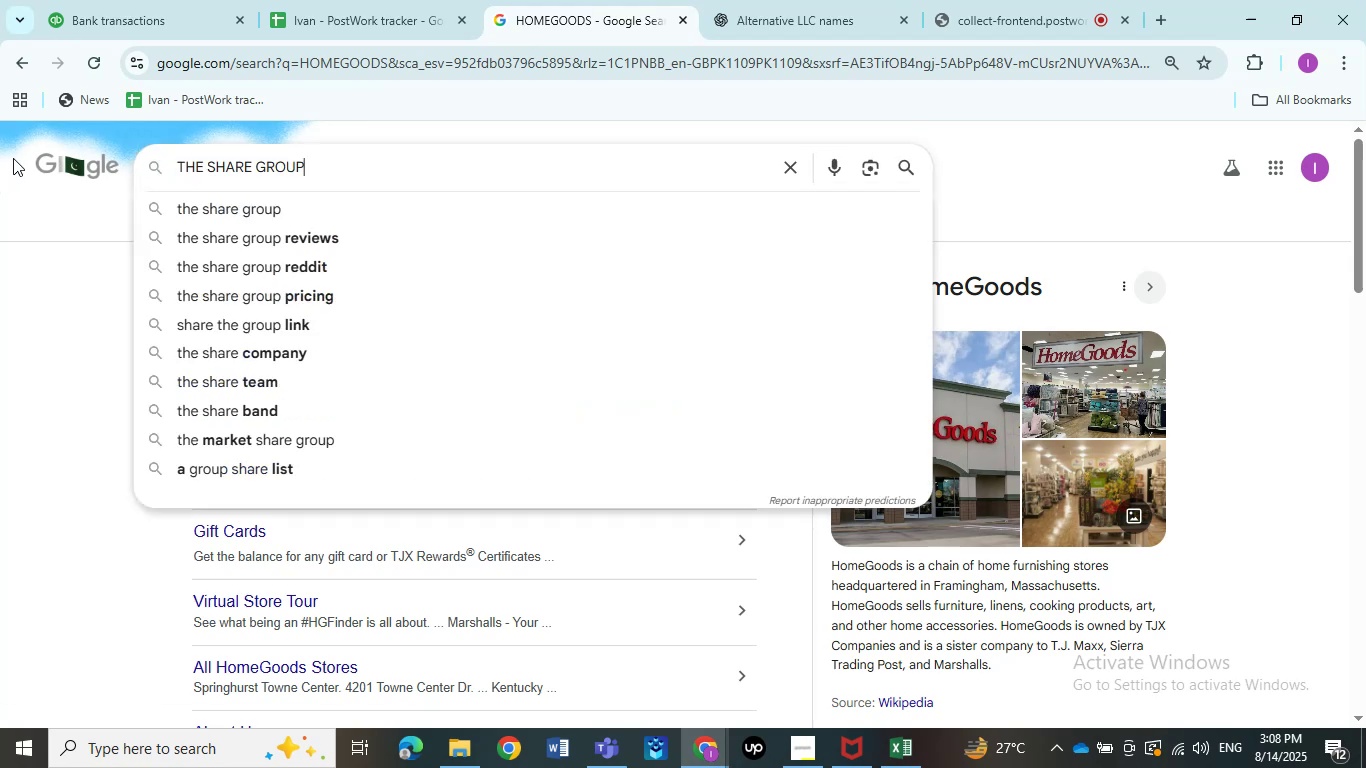 
key(NumpadEnter)
 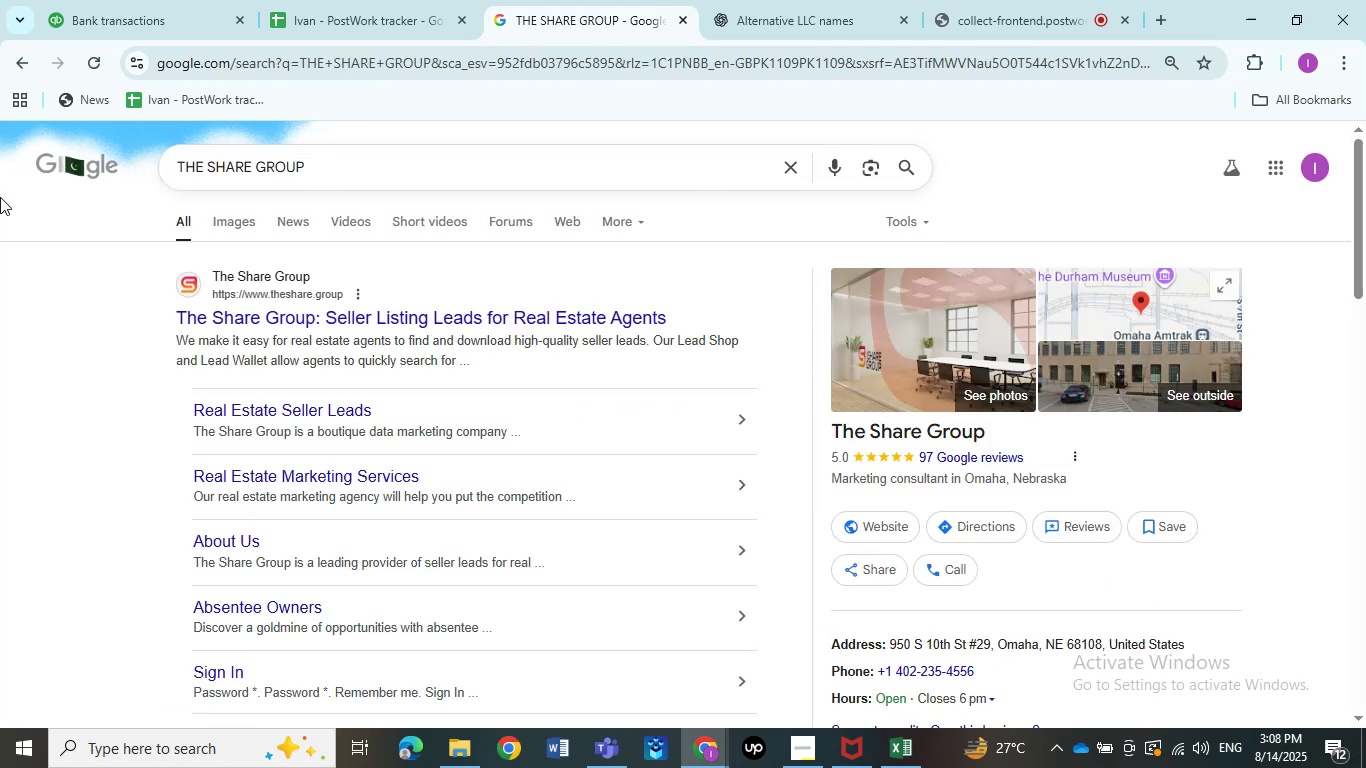 
wait(12.52)
 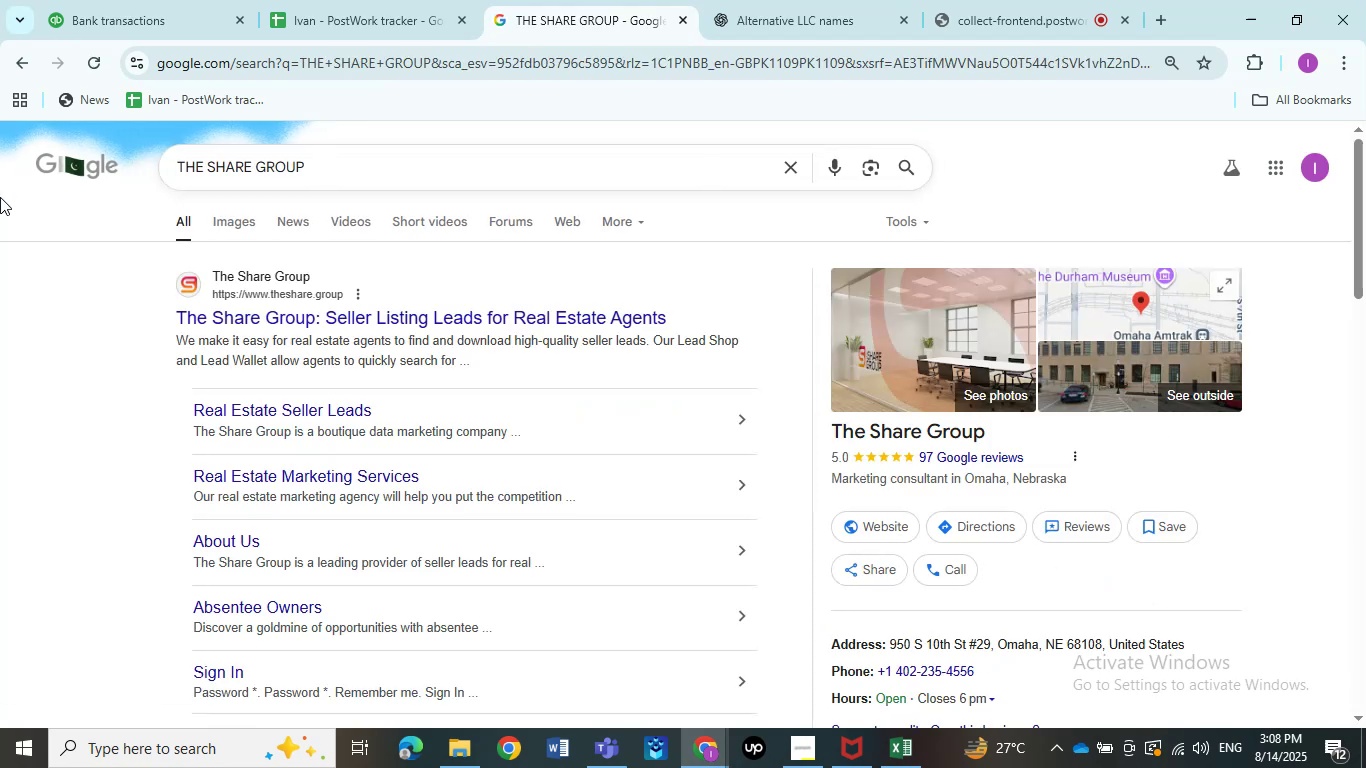 
left_click([140, 0])
 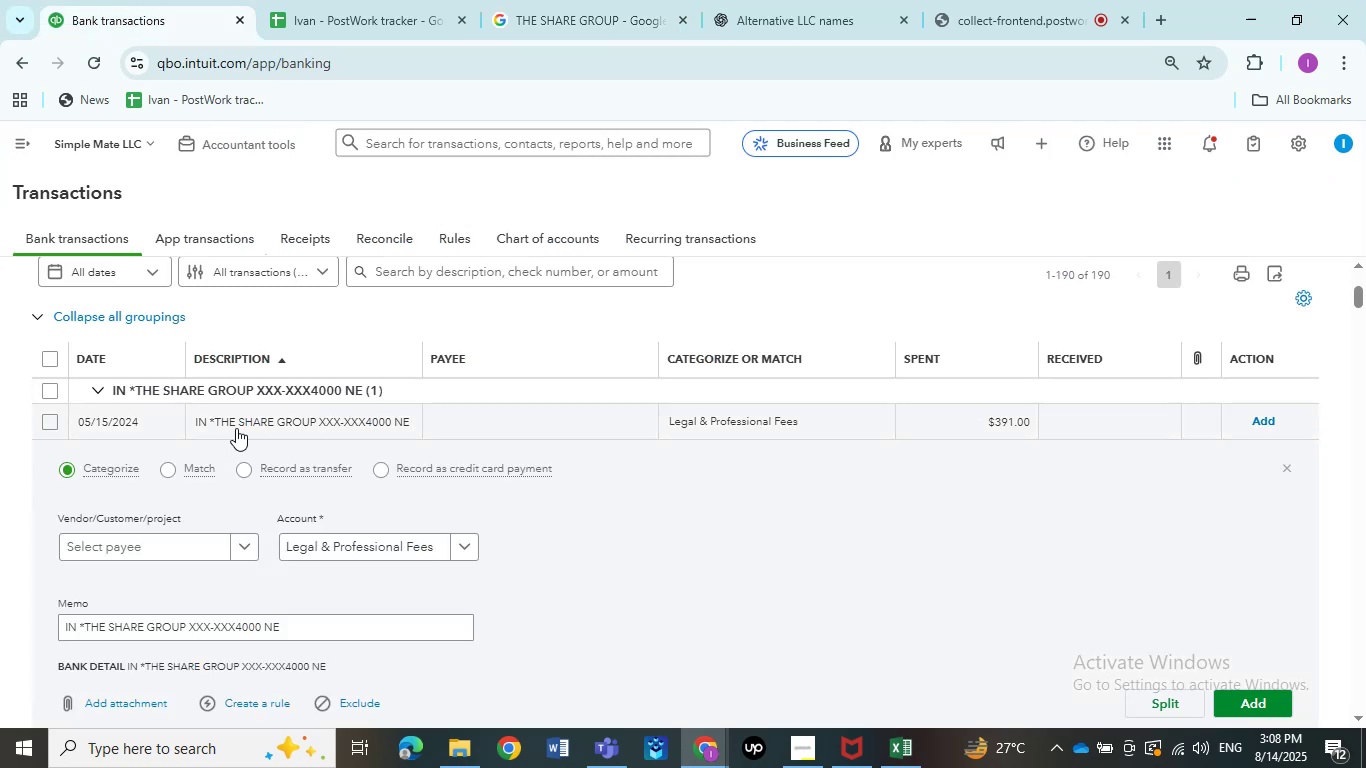 
wait(7.48)
 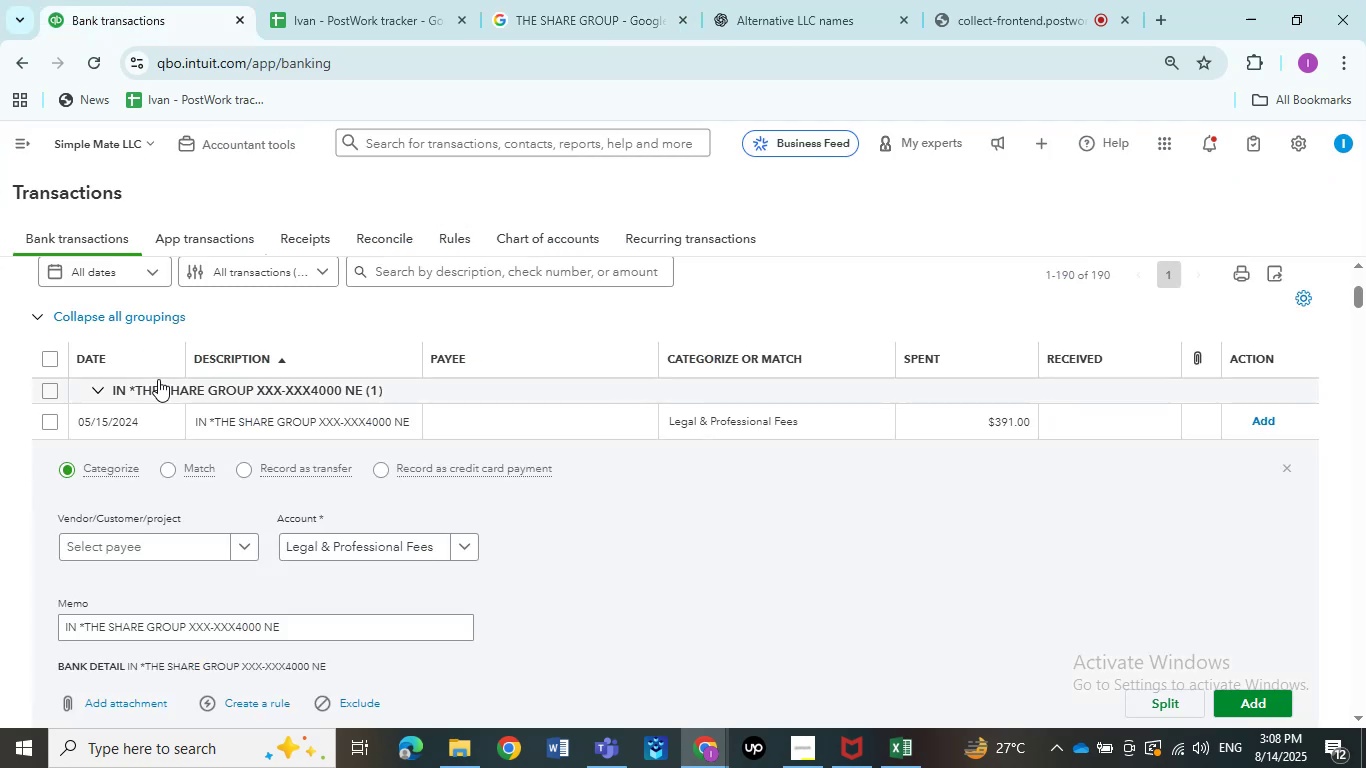 
left_click([601, 0])
 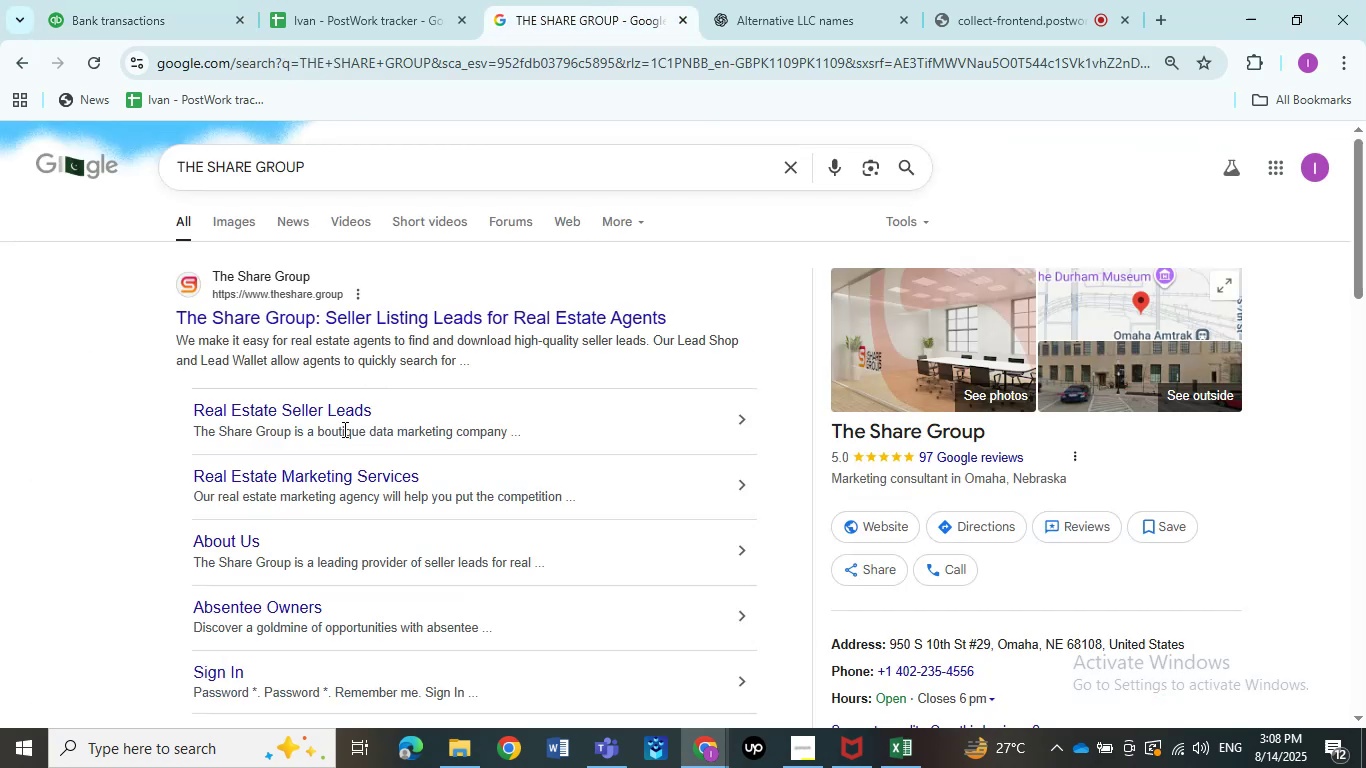 
wait(8.63)
 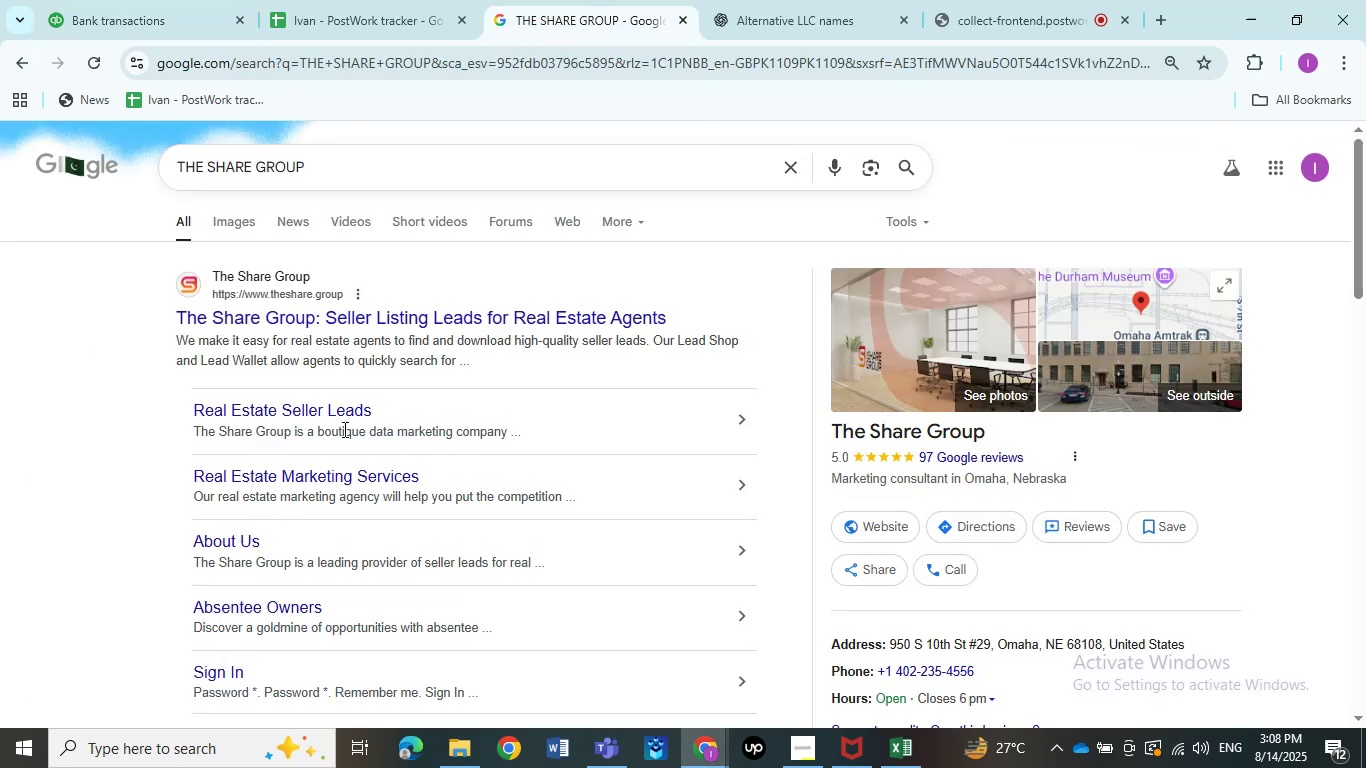 
left_click([592, 752])
 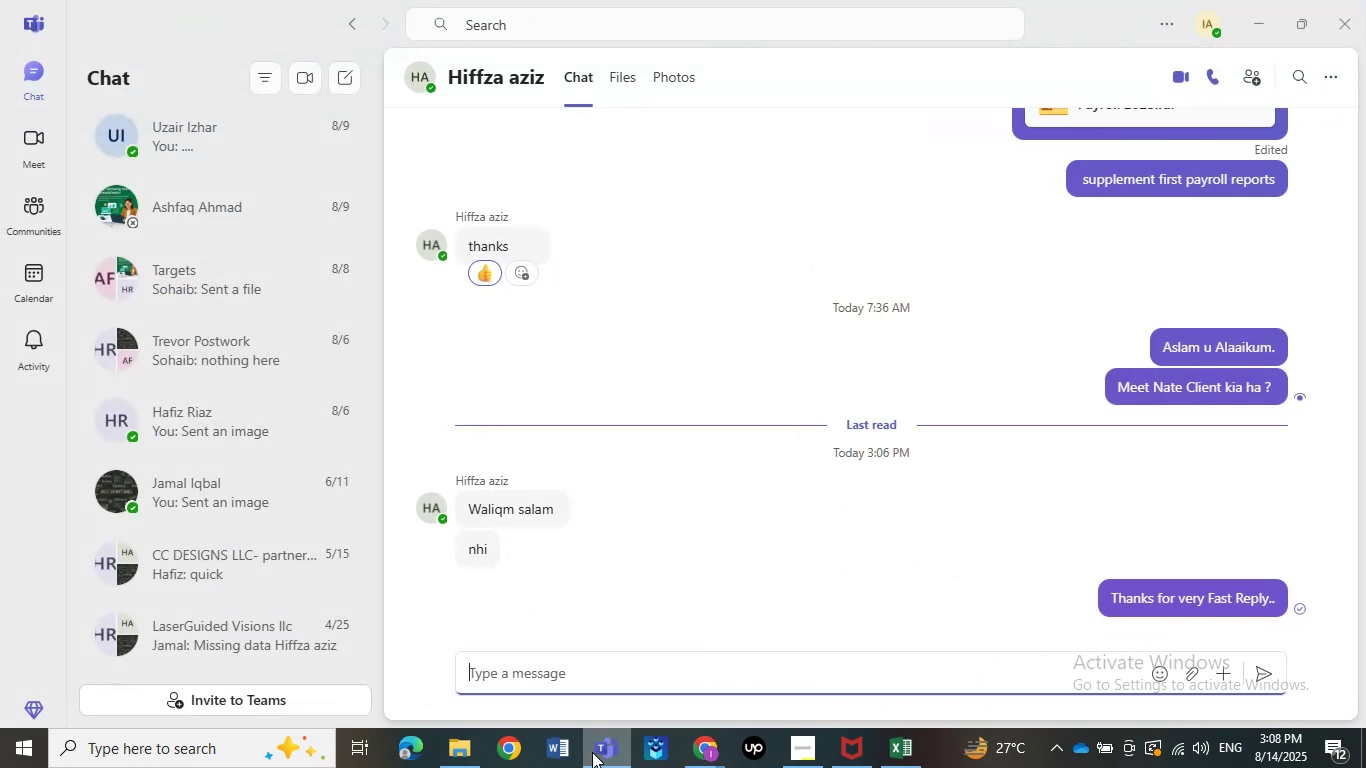 
left_click([592, 752])
 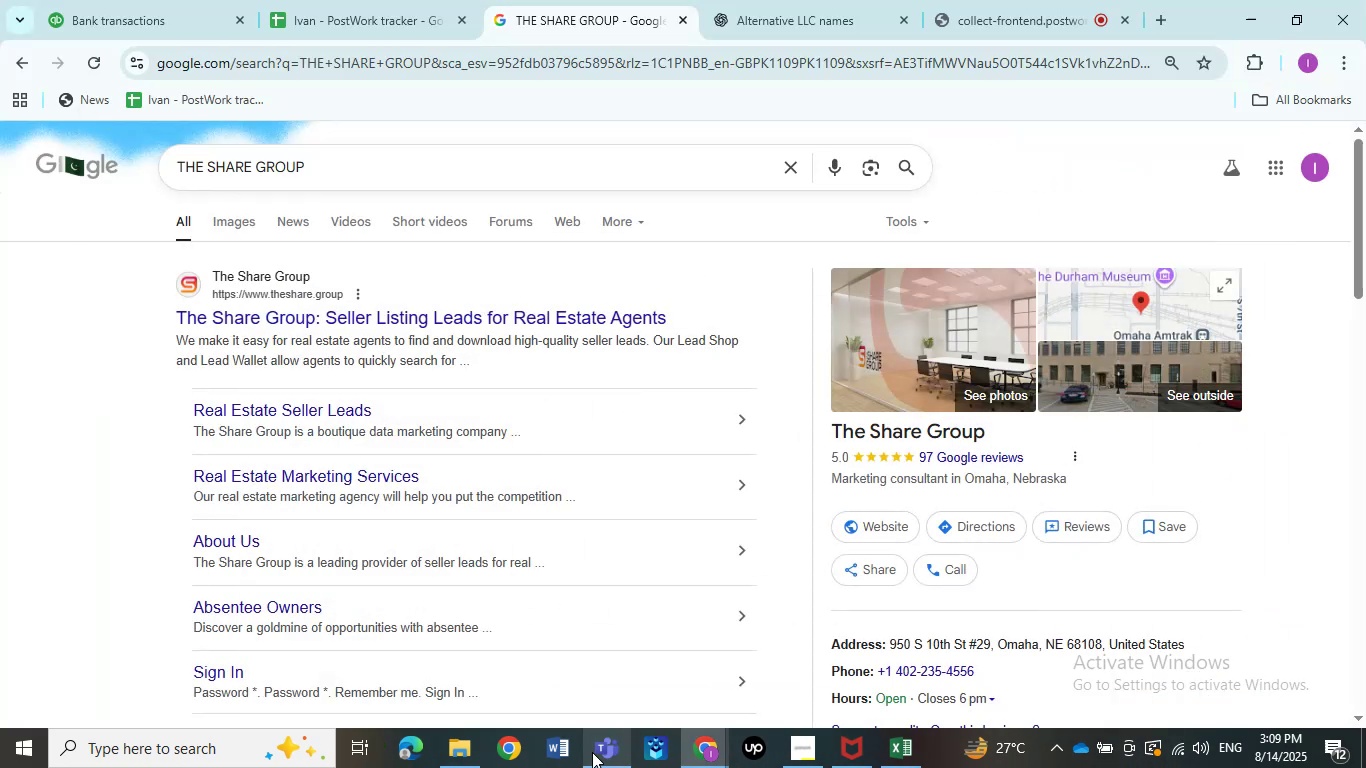 
wait(11.18)
 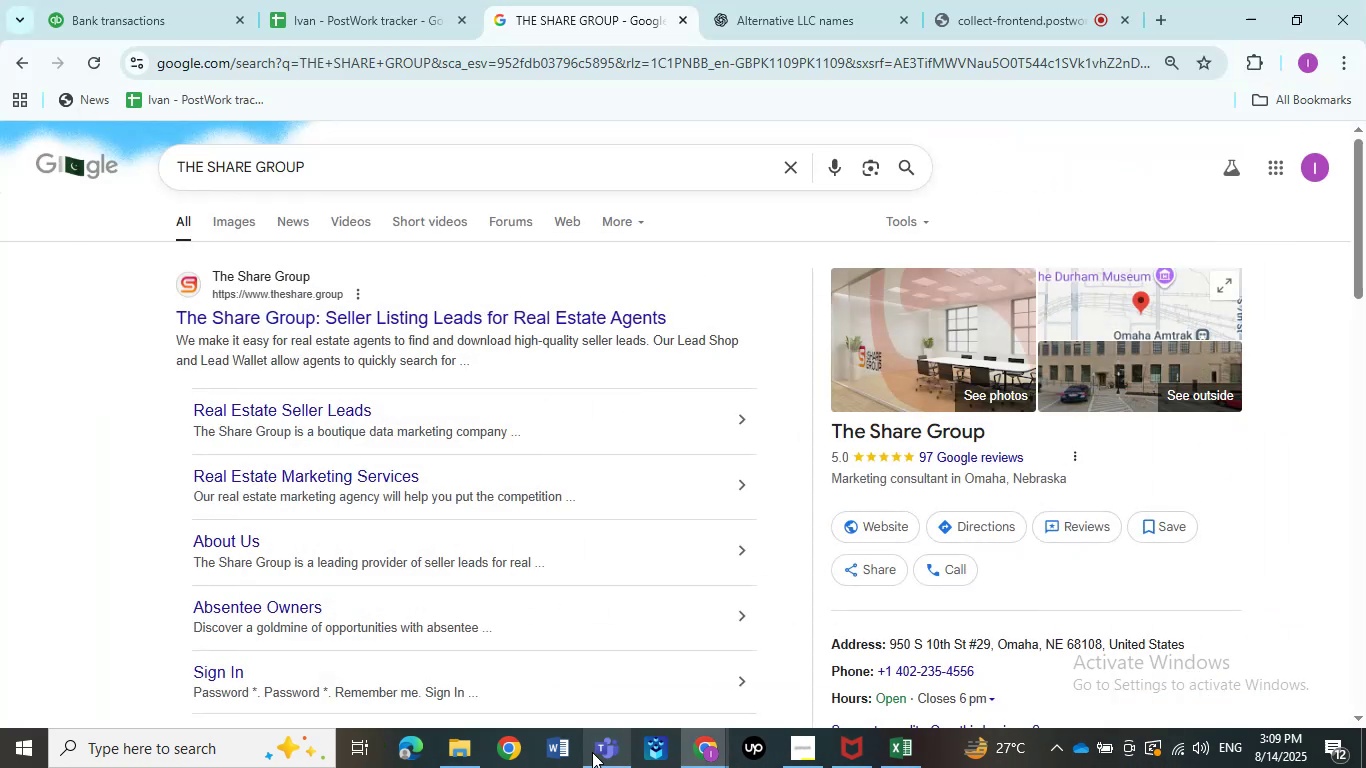 
left_click([69, 435])
 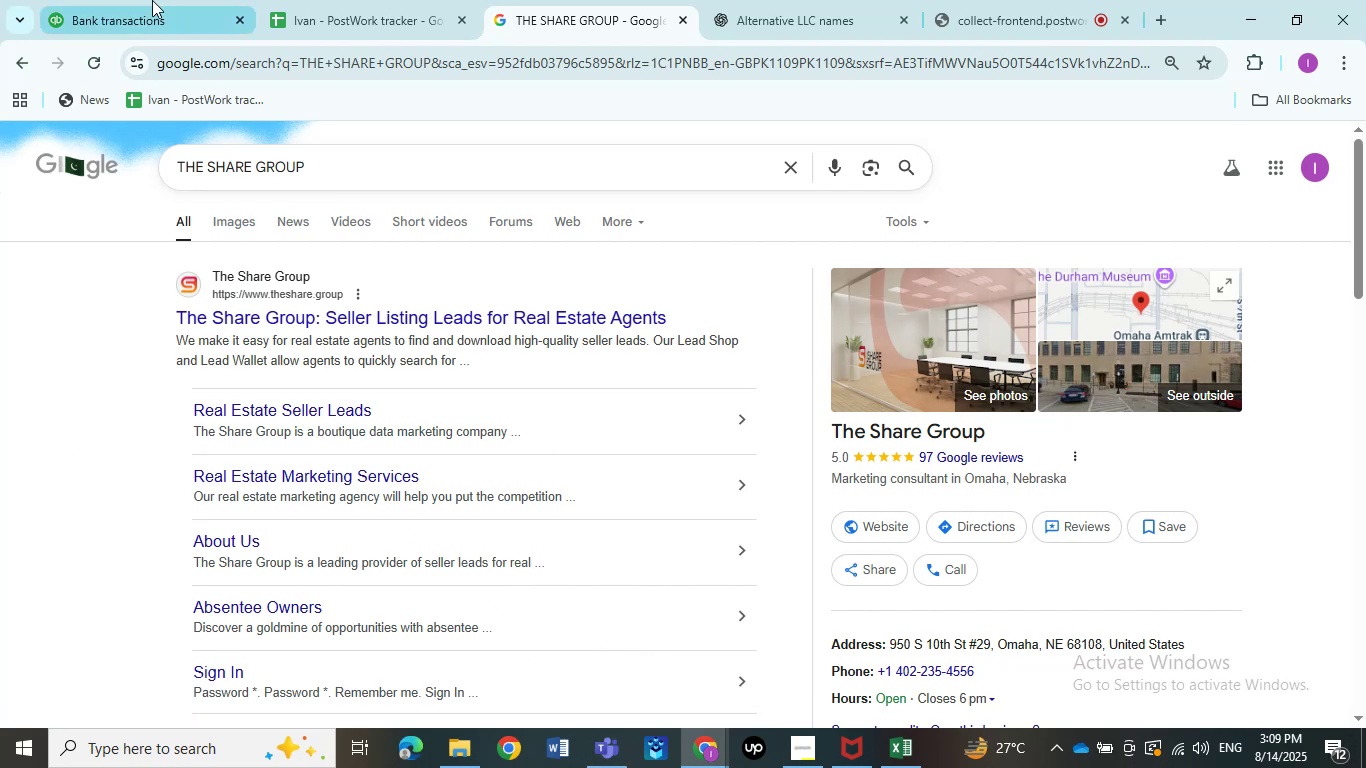 
left_click([147, 0])
 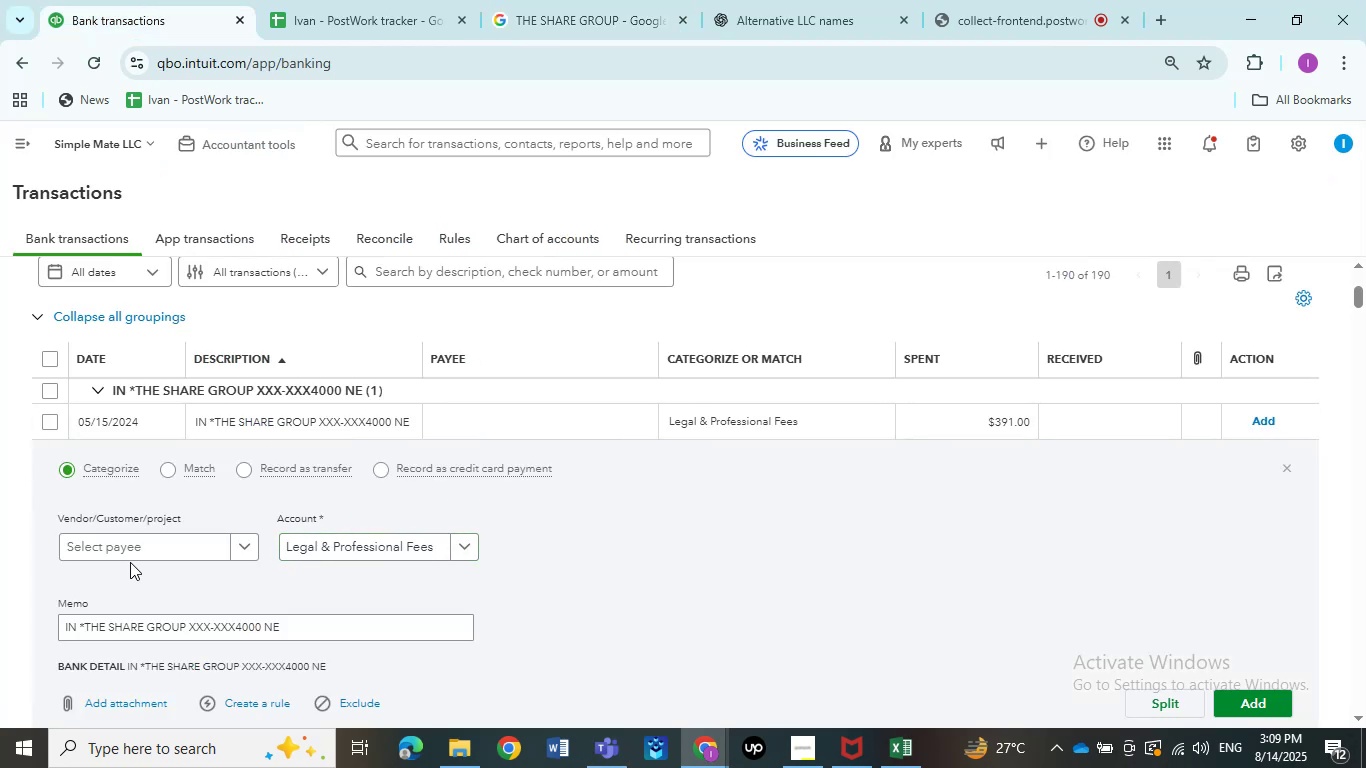 
left_click([135, 543])
 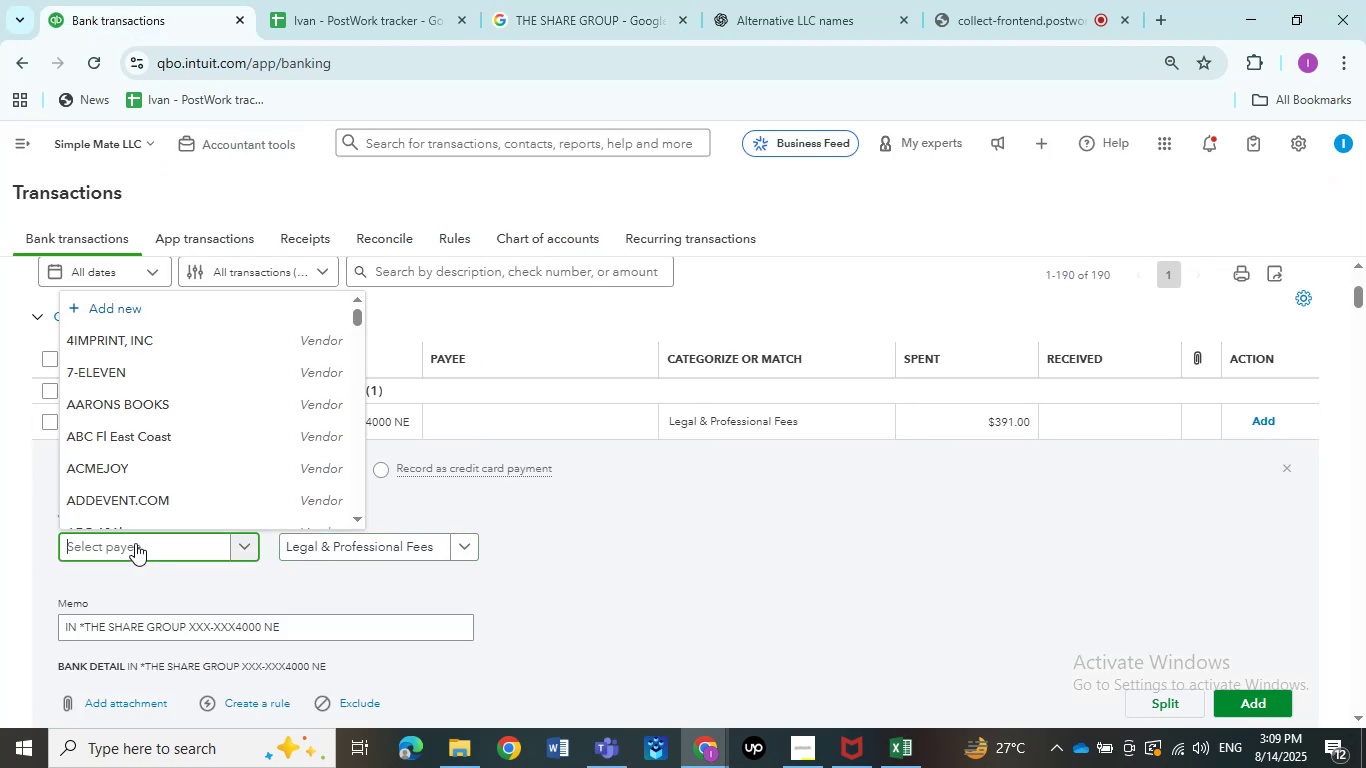 
key(Control+V)
 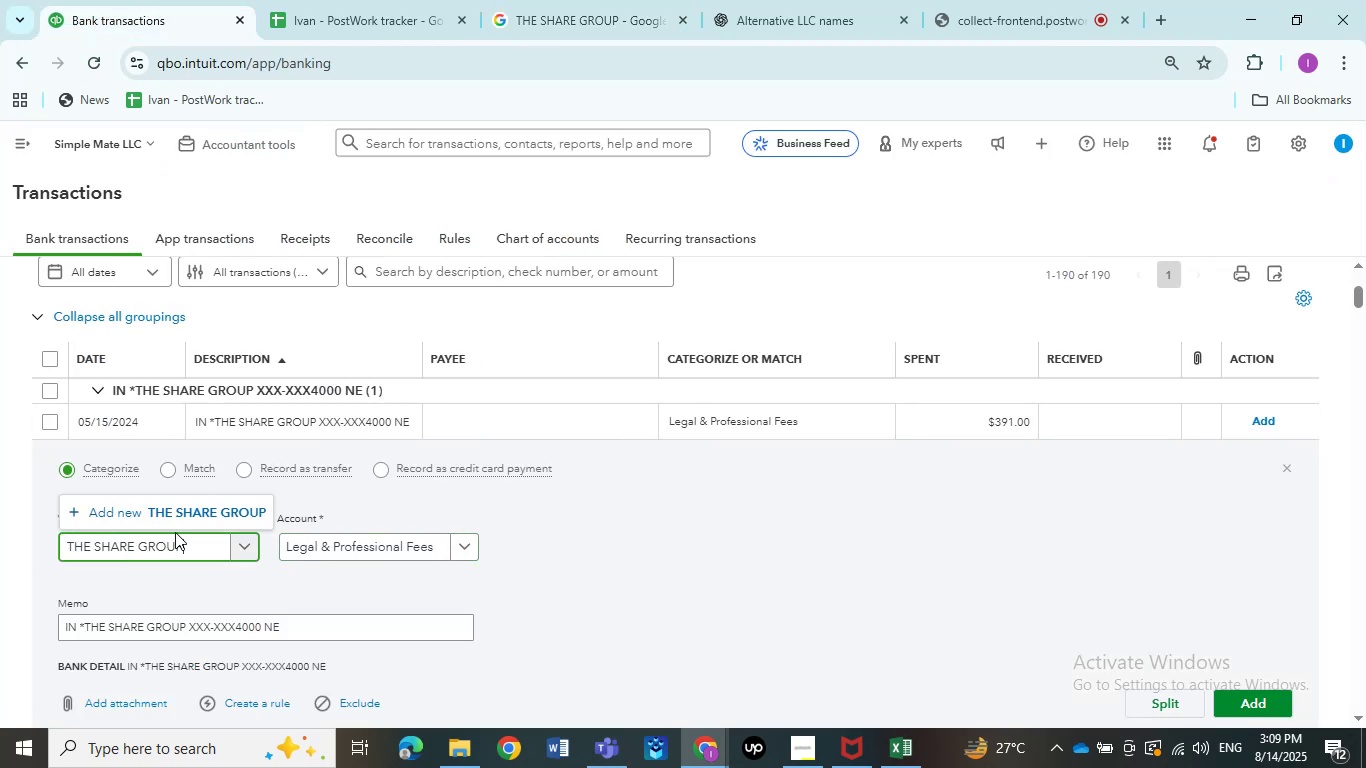 
left_click([179, 521])
 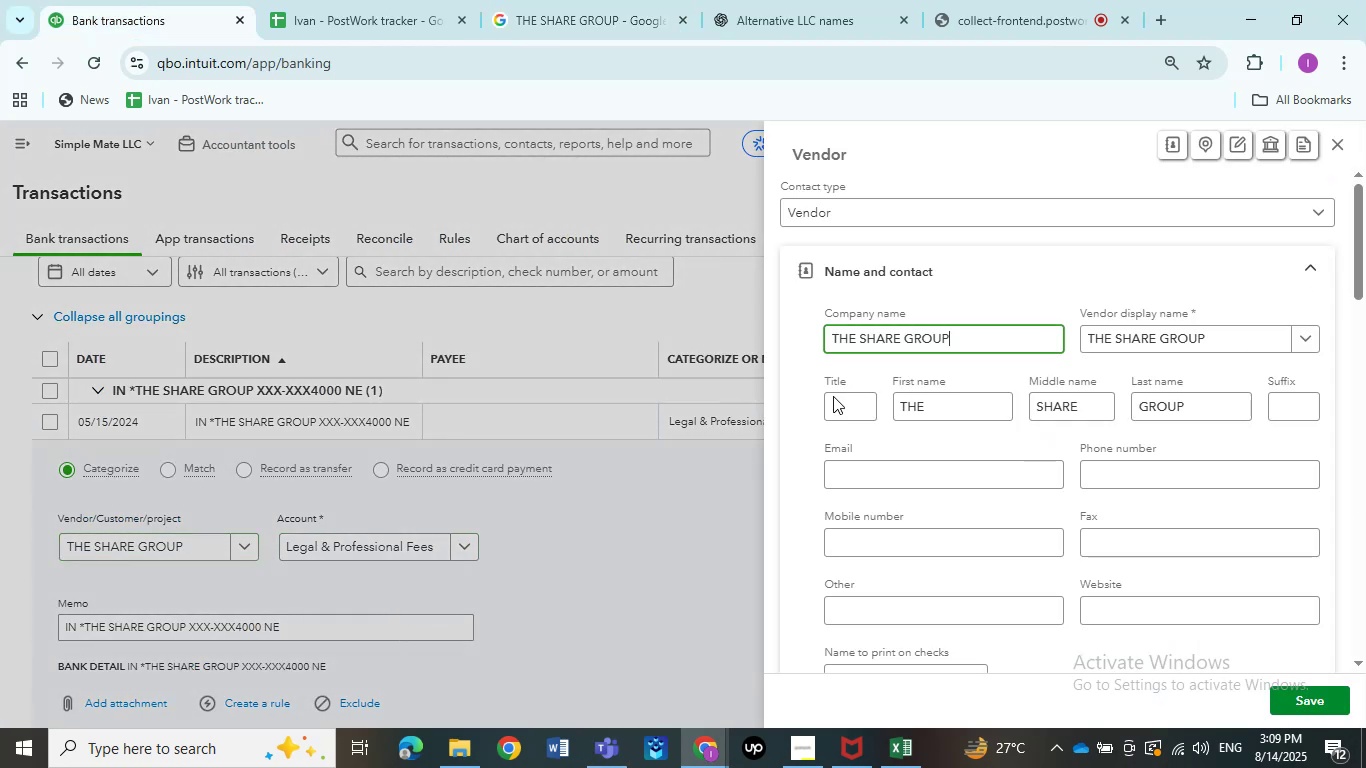 
left_click([1302, 700])
 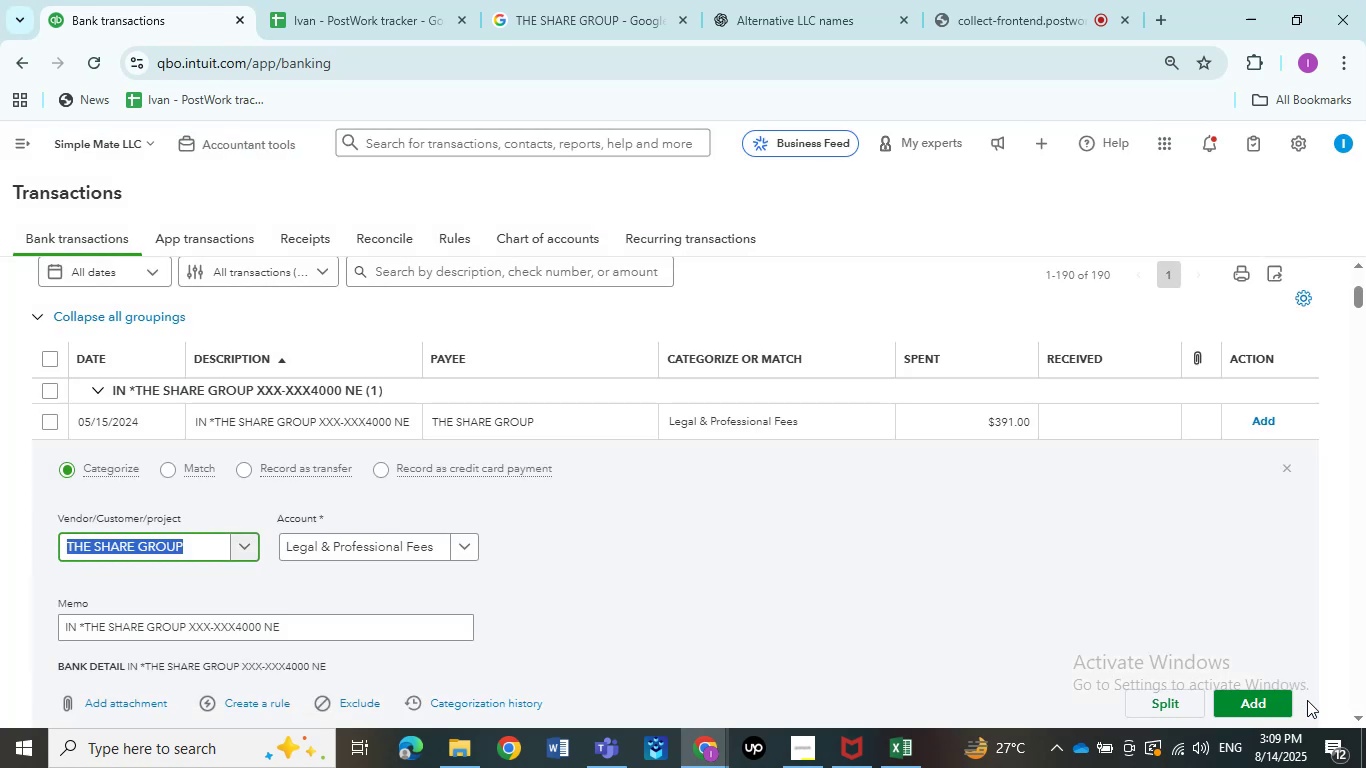 
wait(6.65)
 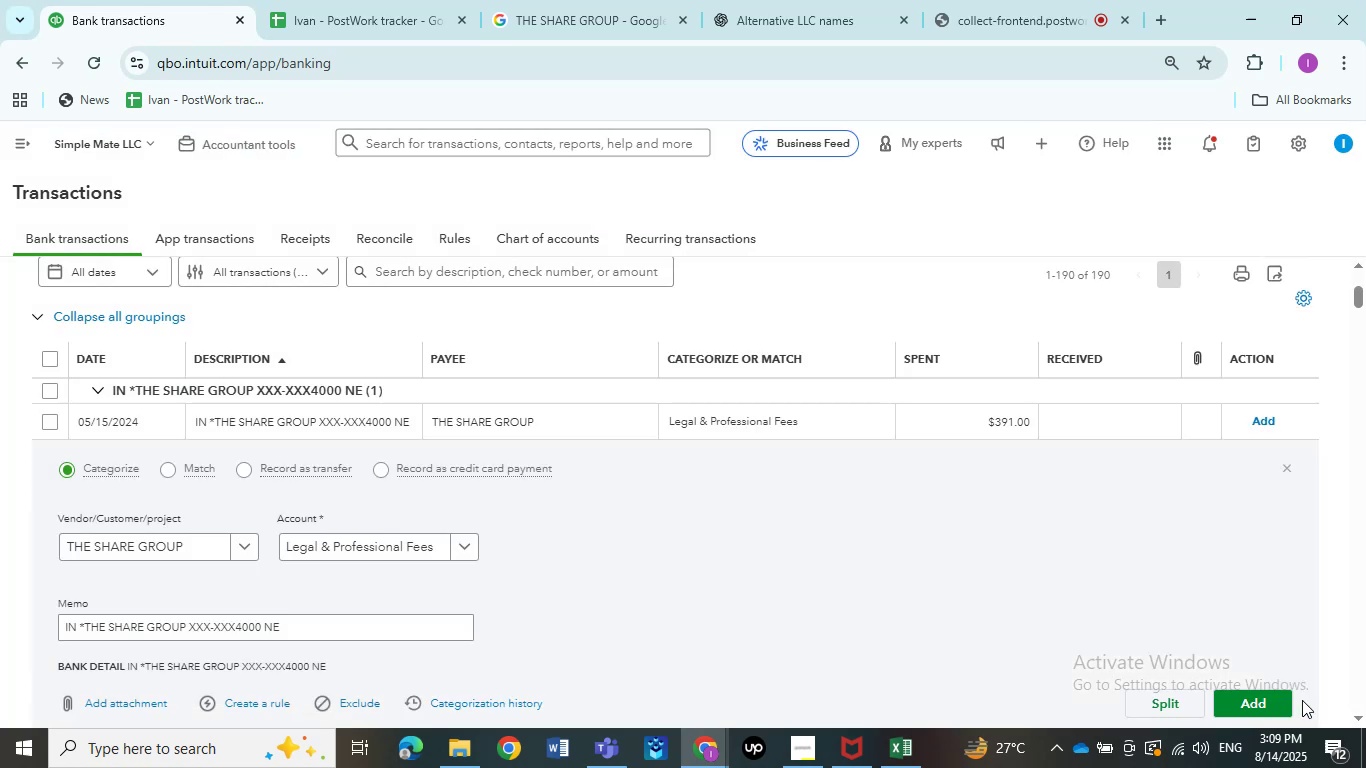 
left_click([1097, 675])
 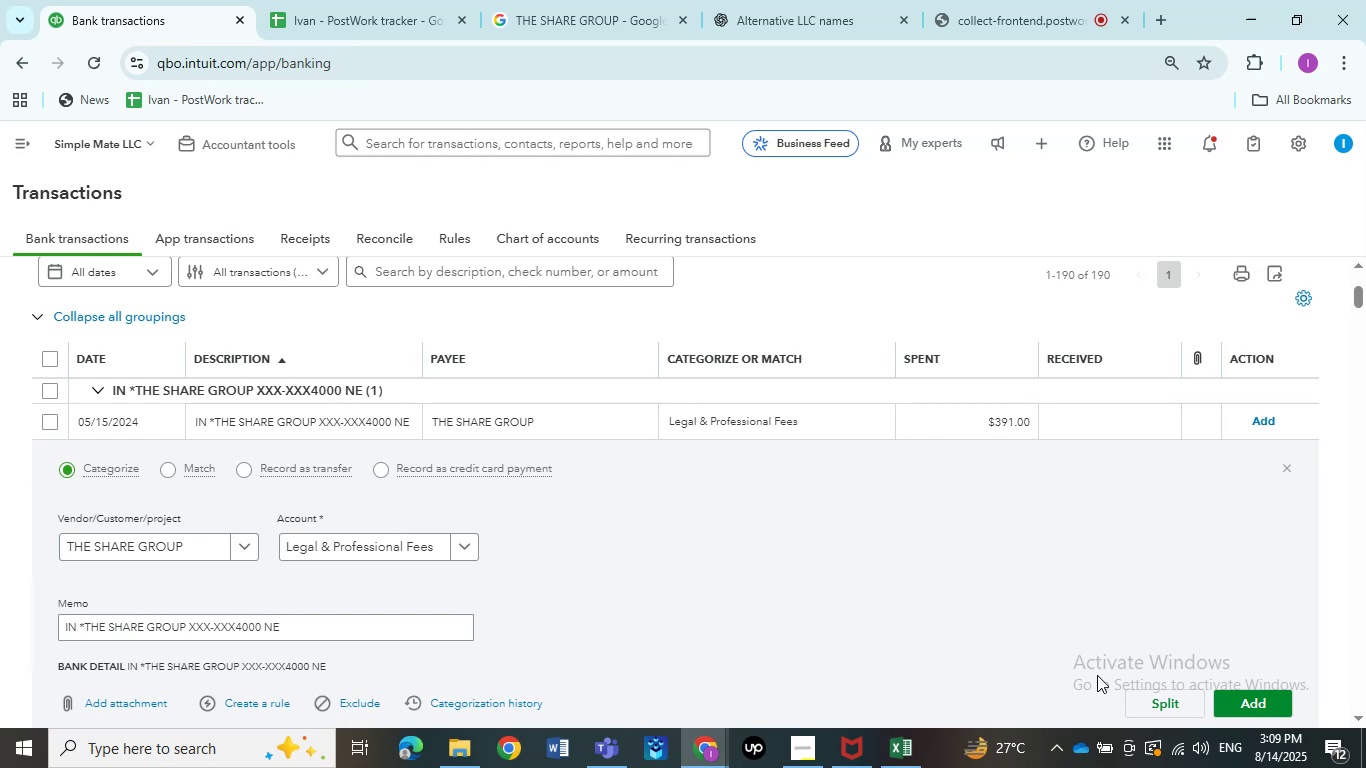 
left_click([1246, 701])
 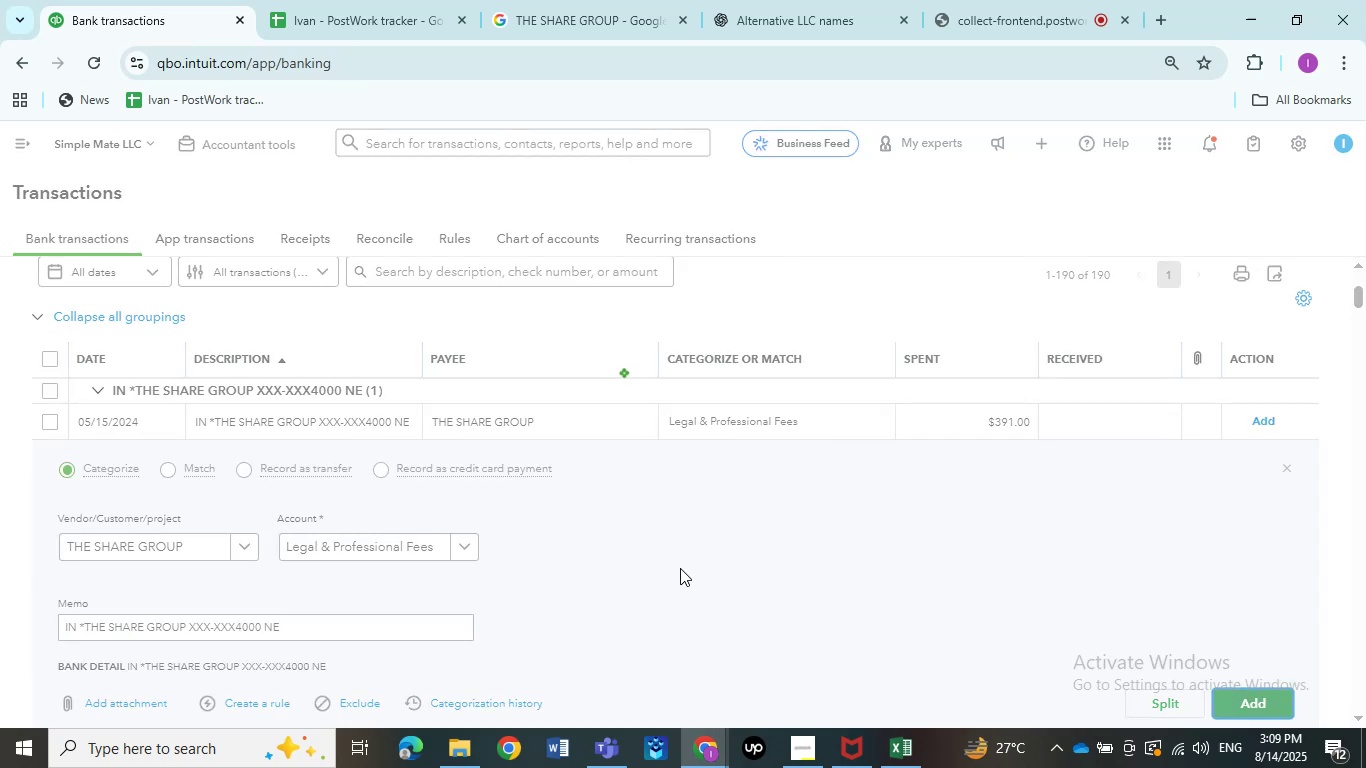 
left_click([680, 568])
 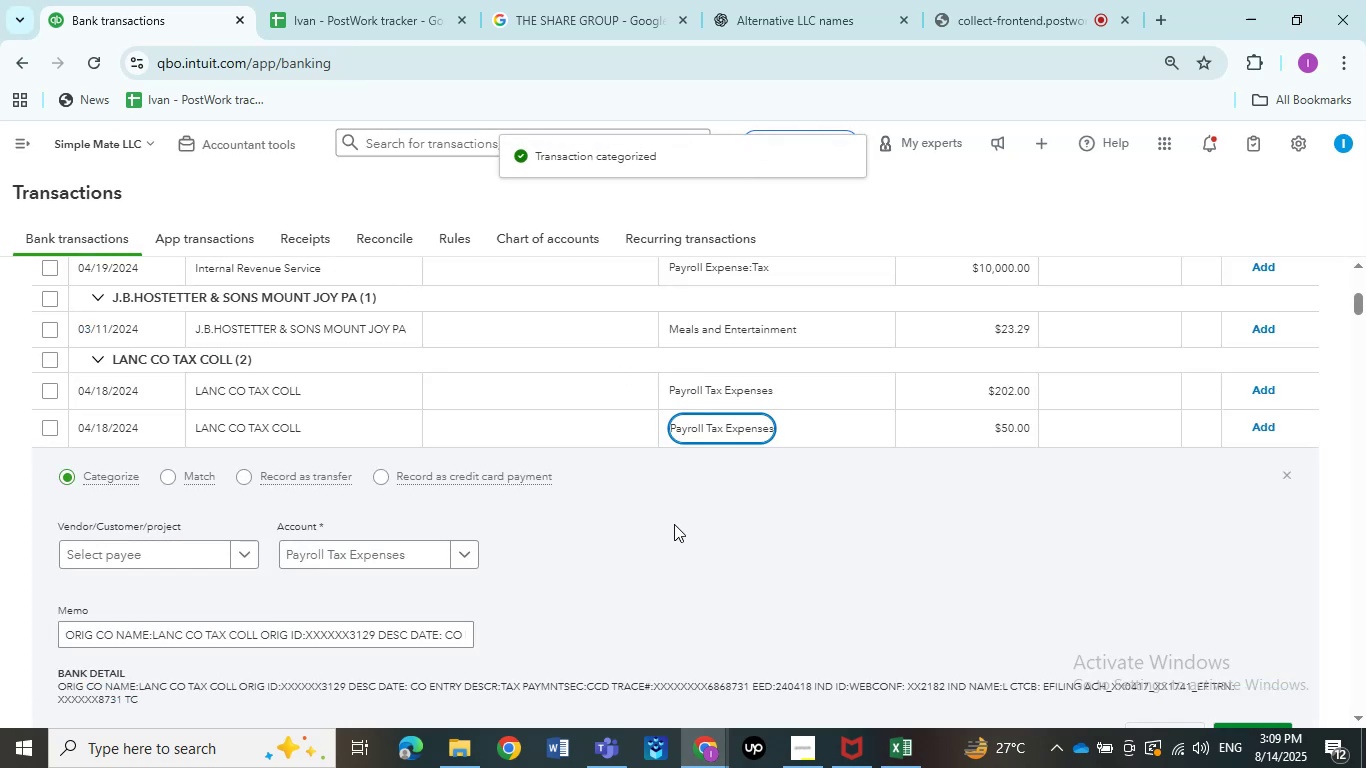 
wait(6.44)
 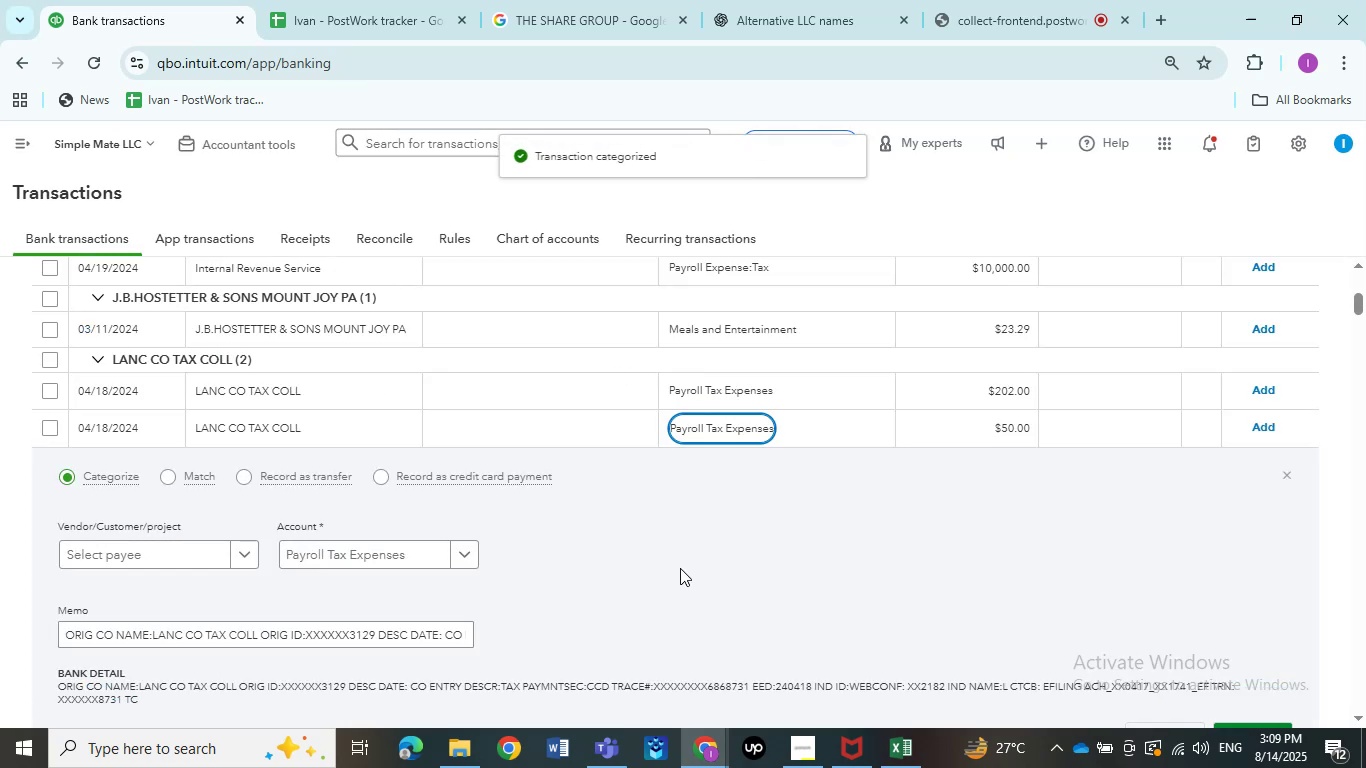 
scroll: coordinate [369, 451], scroll_direction: up, amount: 1.0
 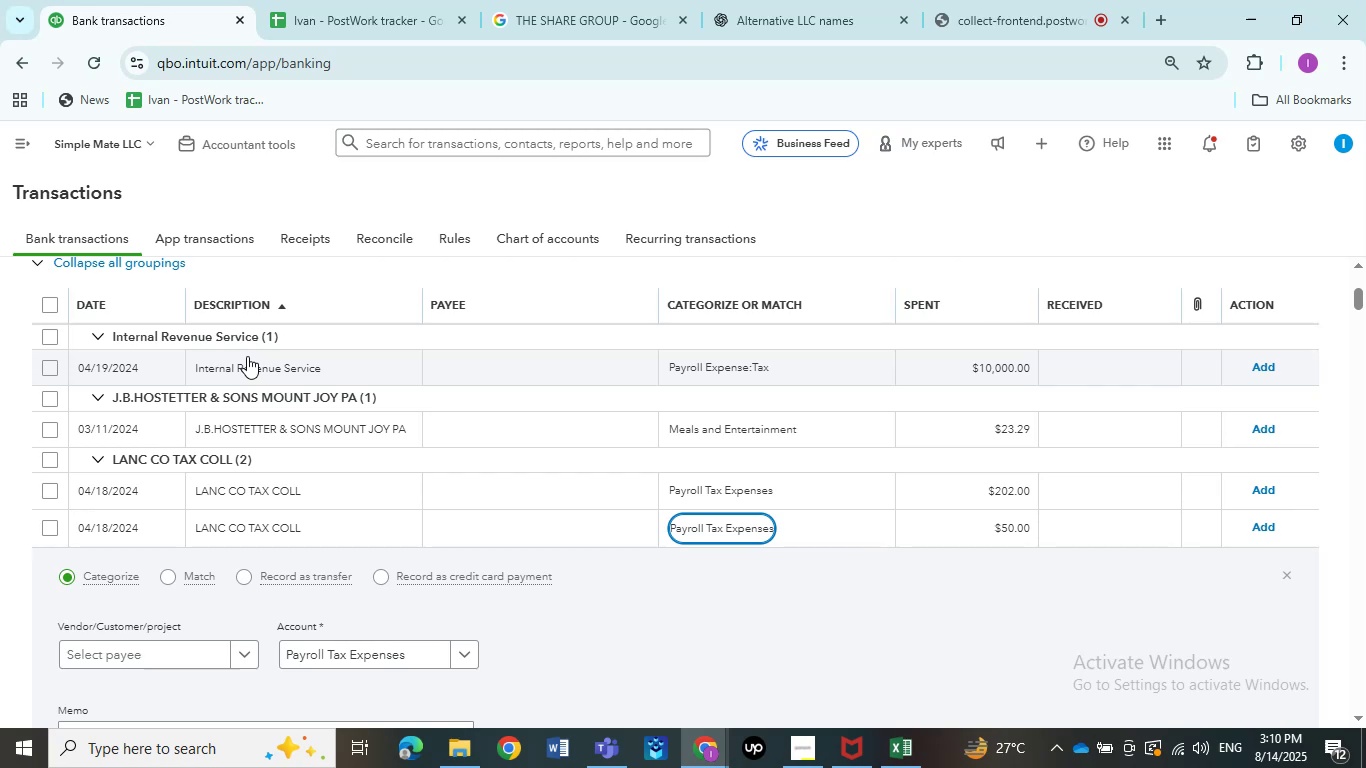 
wait(44.75)
 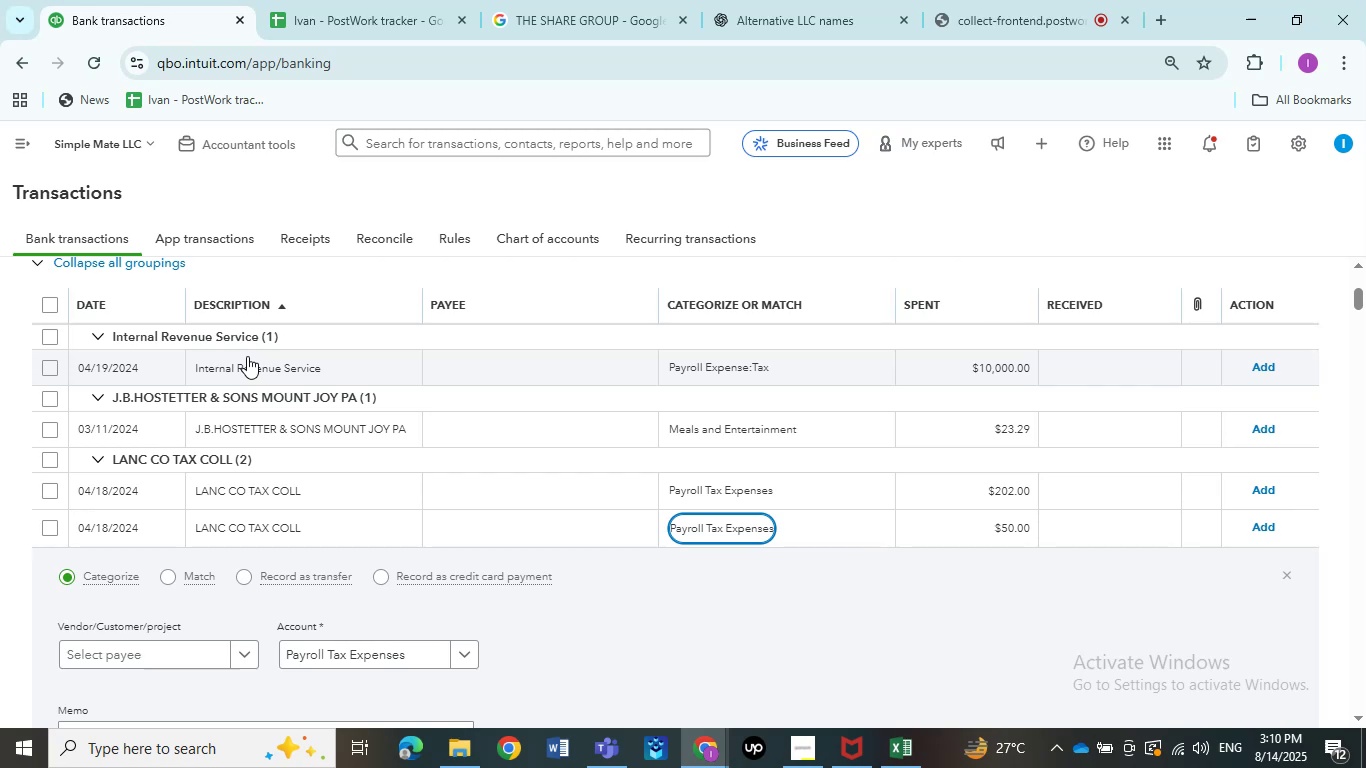 
left_click([247, 356])
 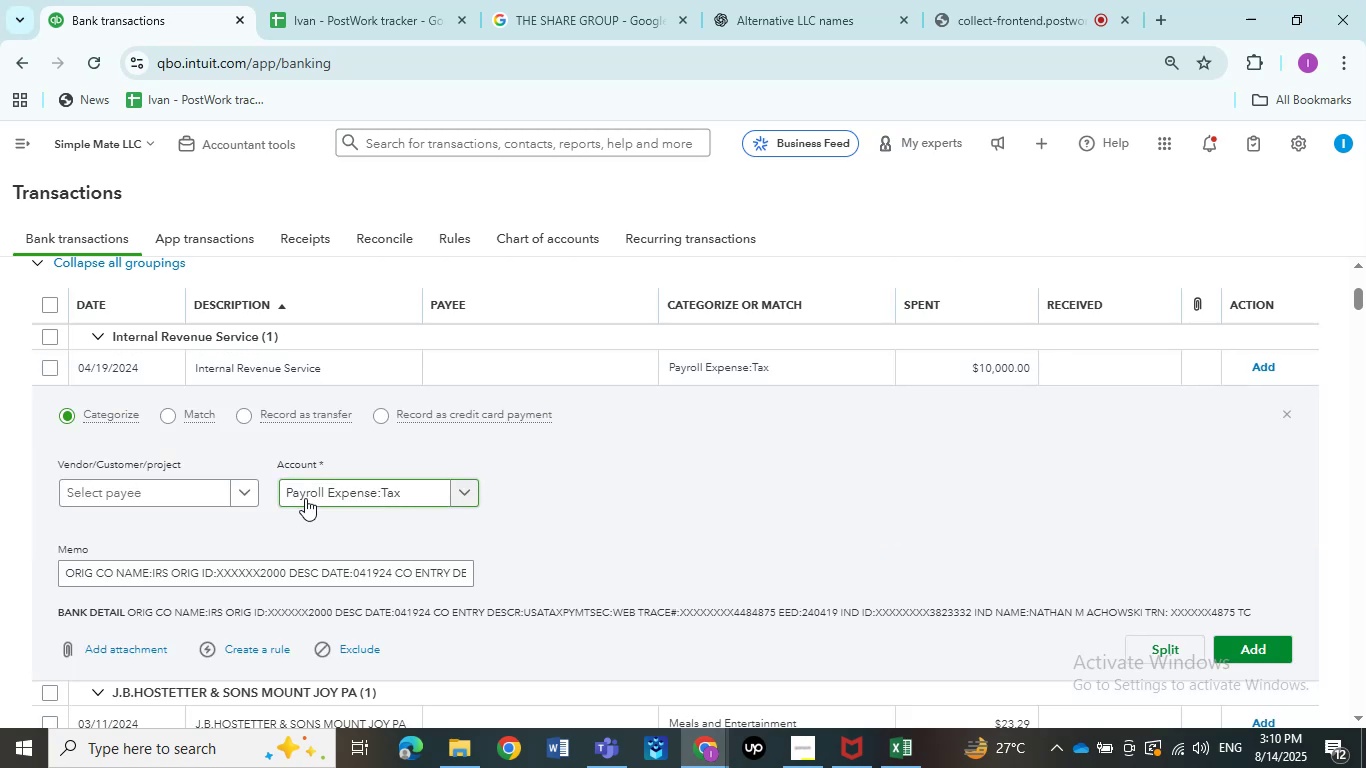 
left_click([305, 498])
 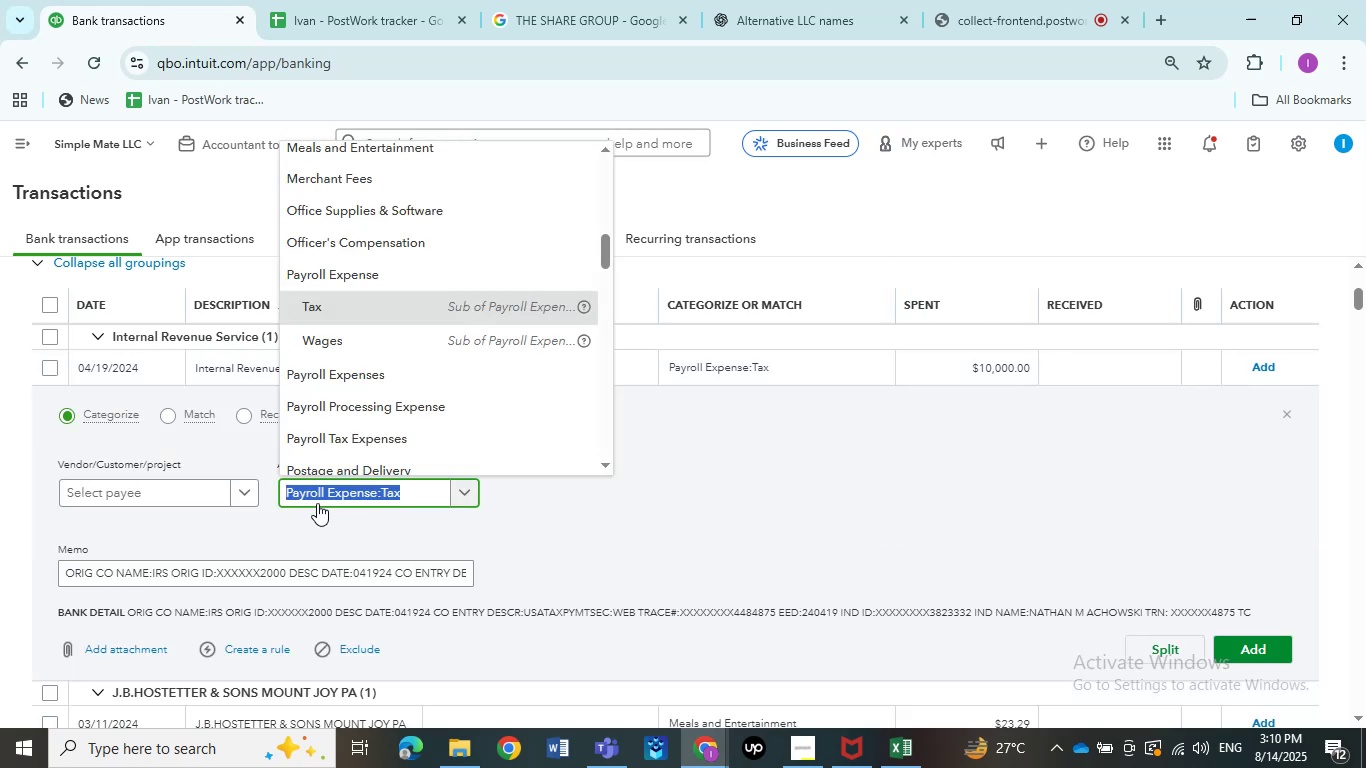 
hold_key(key=ShiftLeft, duration=0.46)
 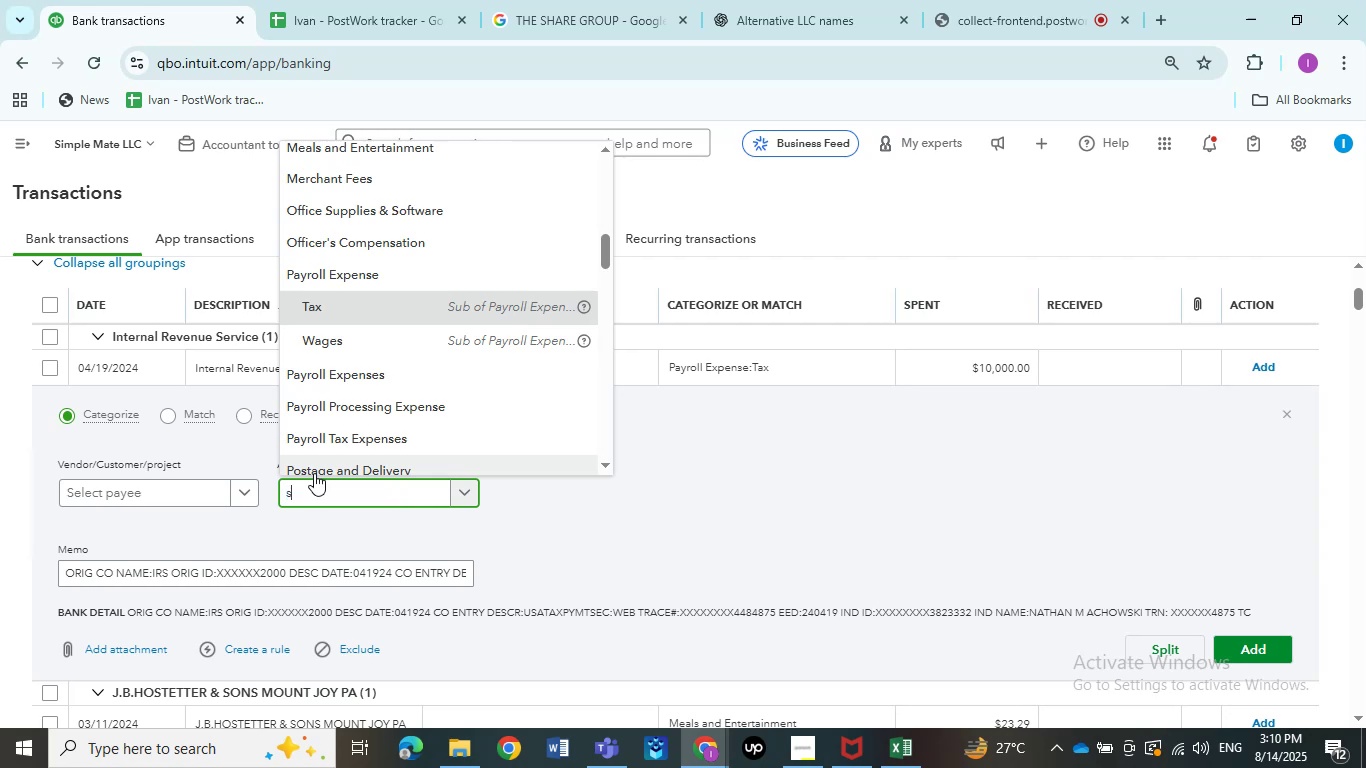 
type(shar)
 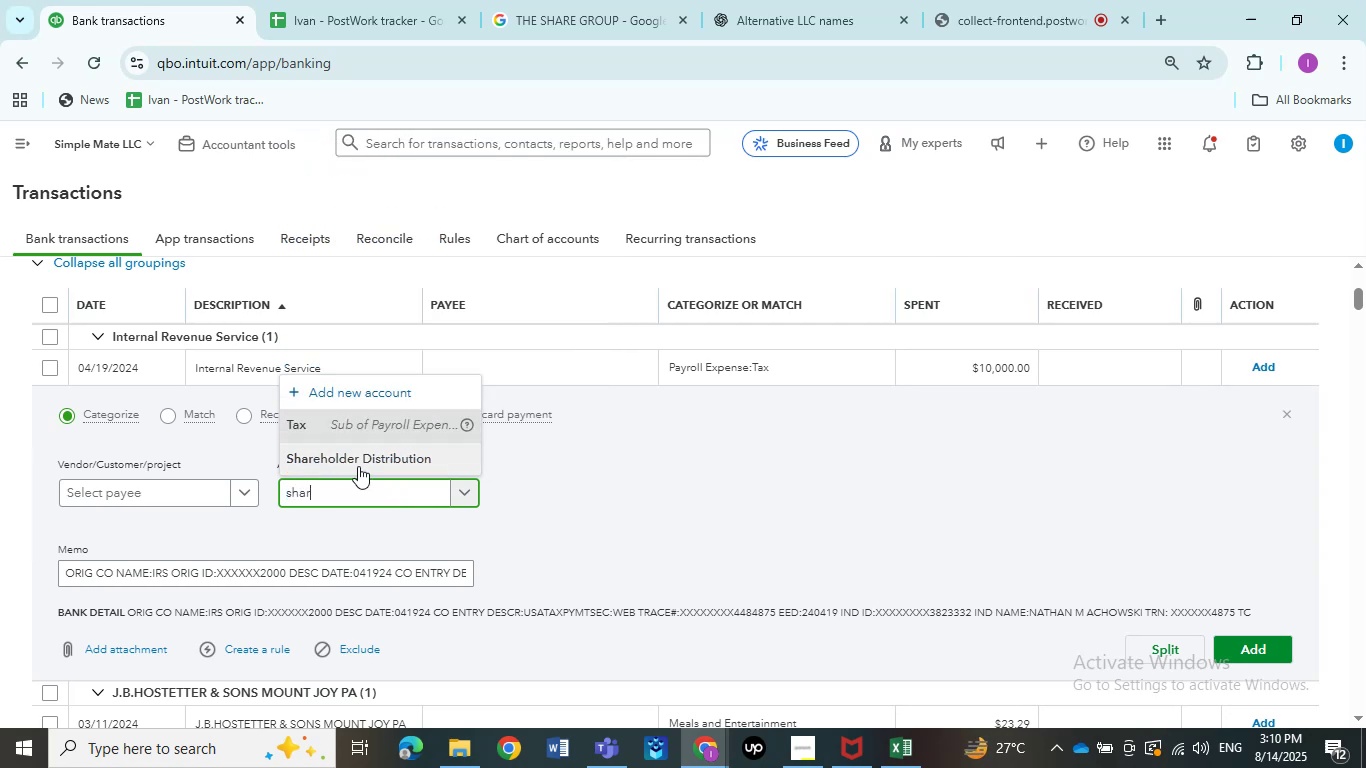 
left_click([358, 466])
 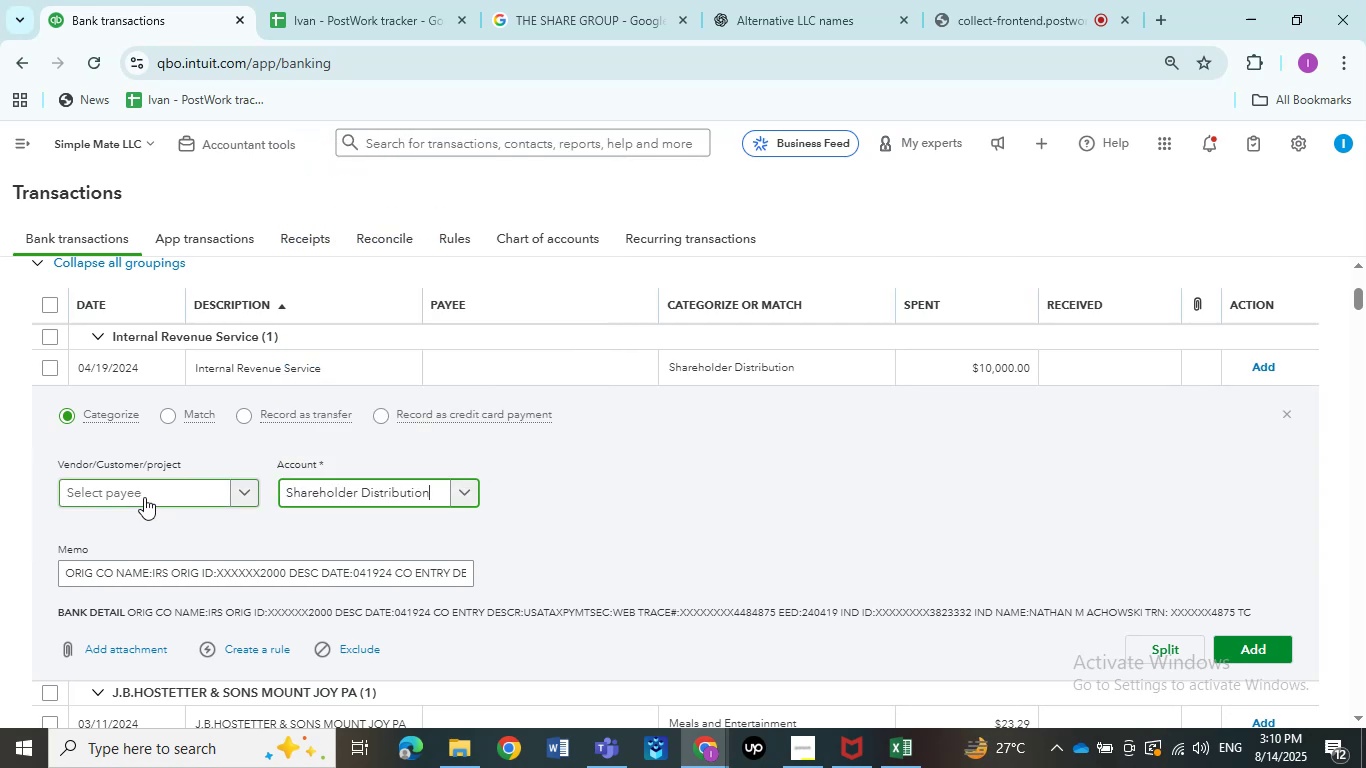 
left_click([144, 497])
 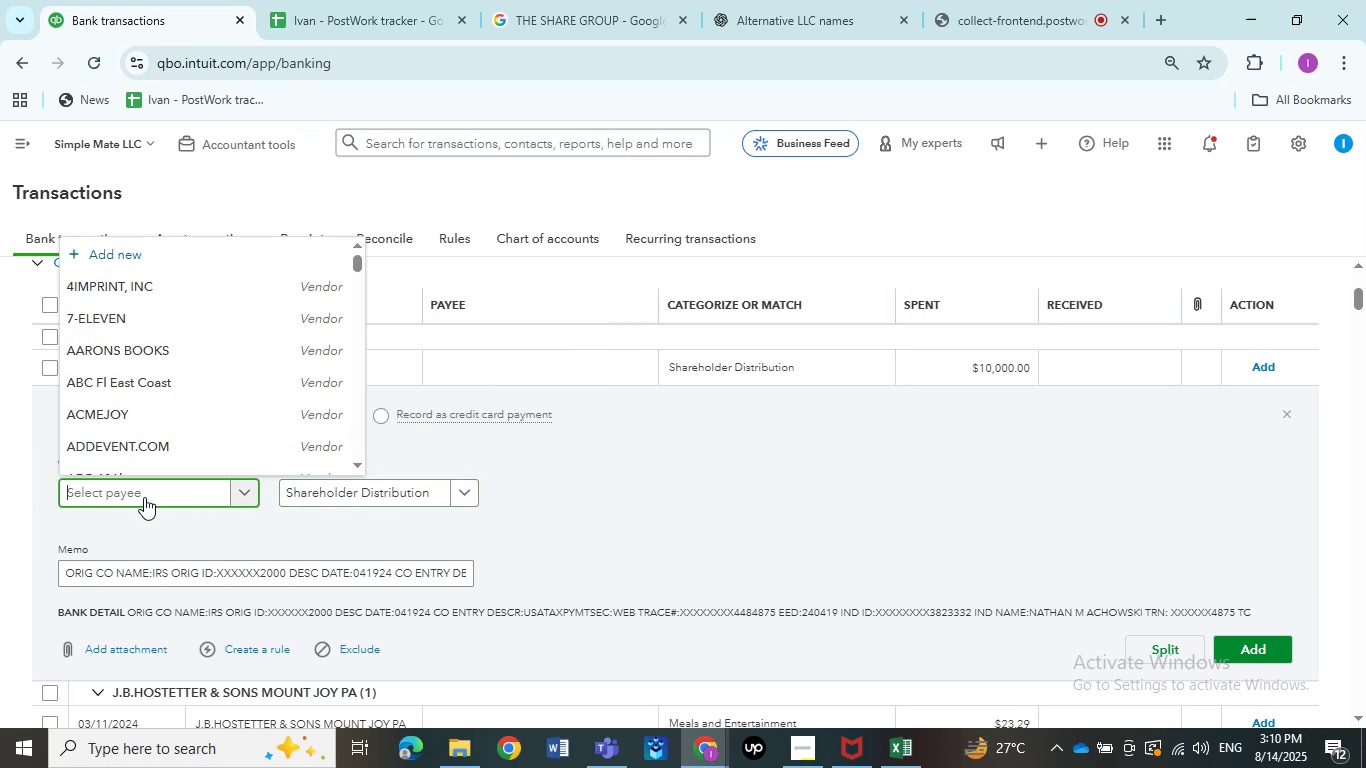 
type(IRS)
 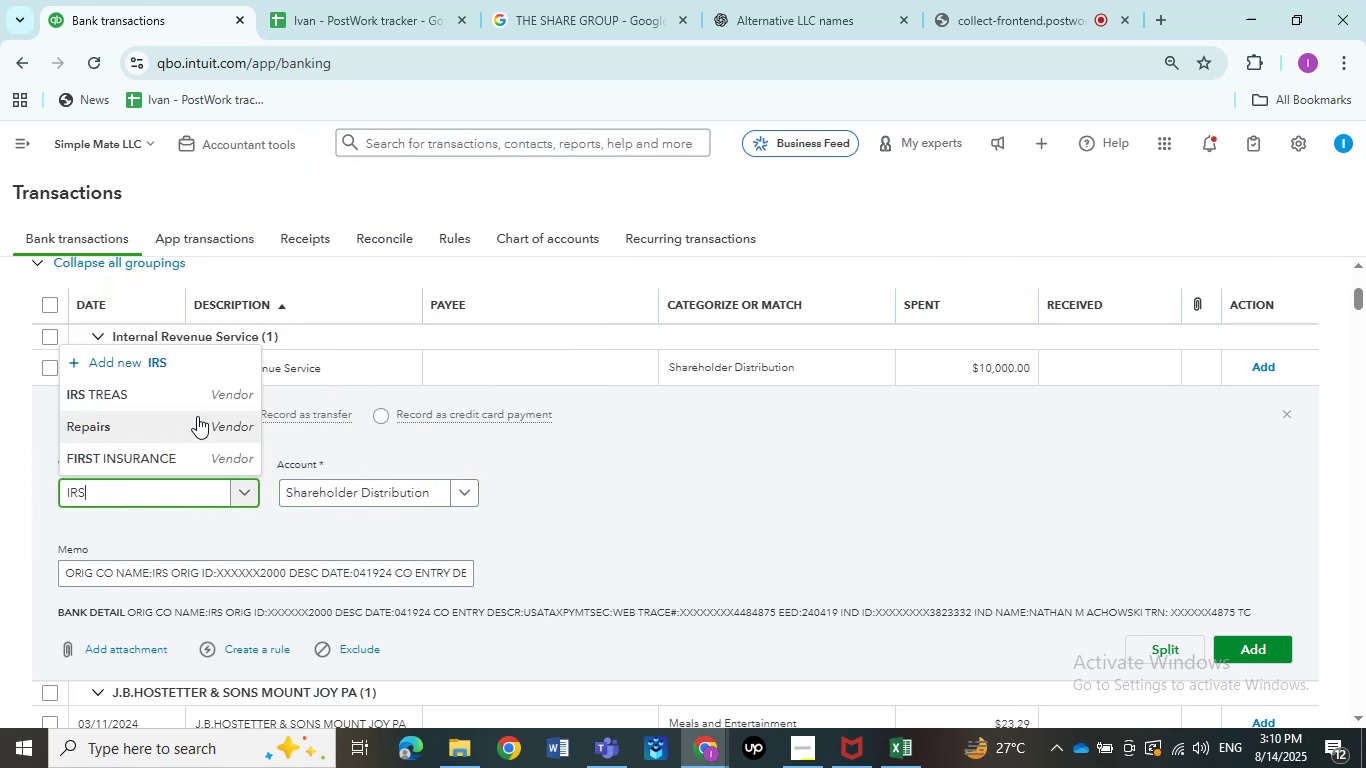 
left_click([194, 367])
 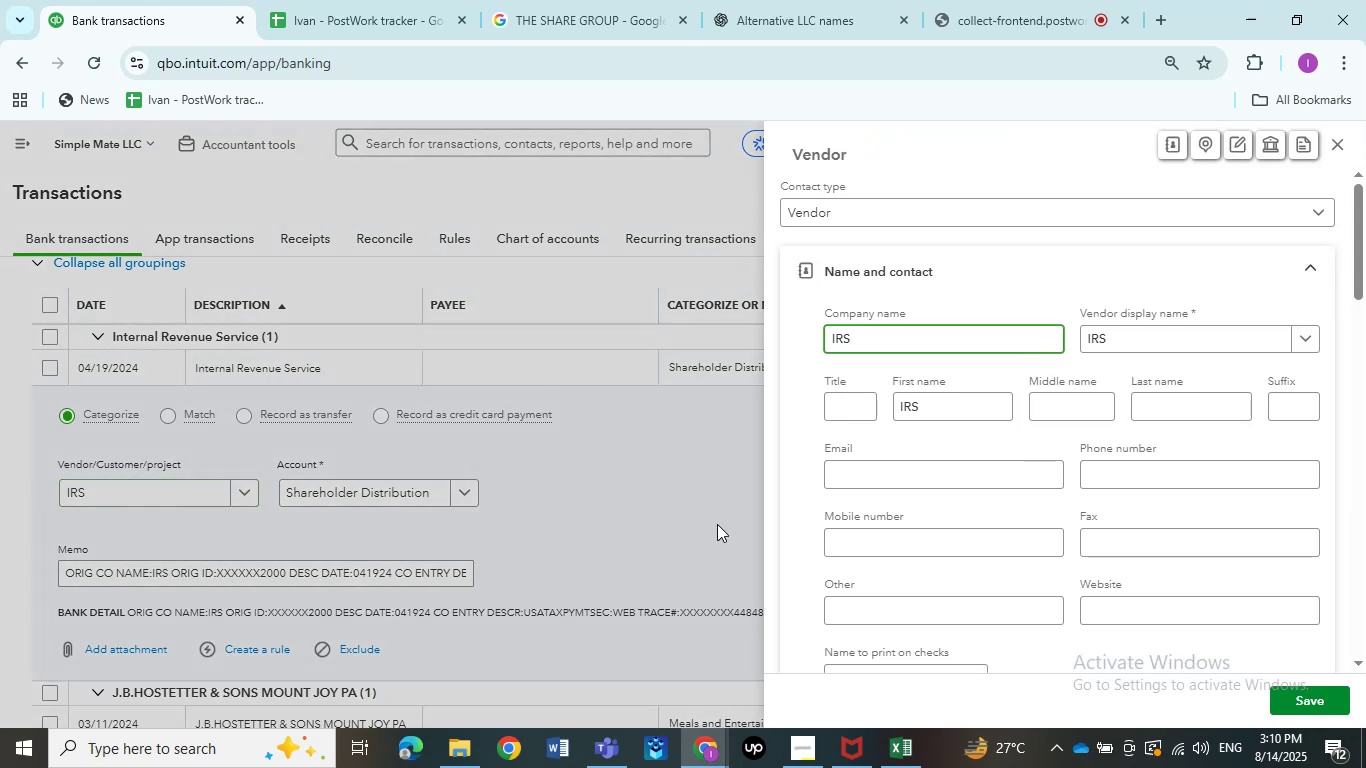 
left_click([1328, 715])
 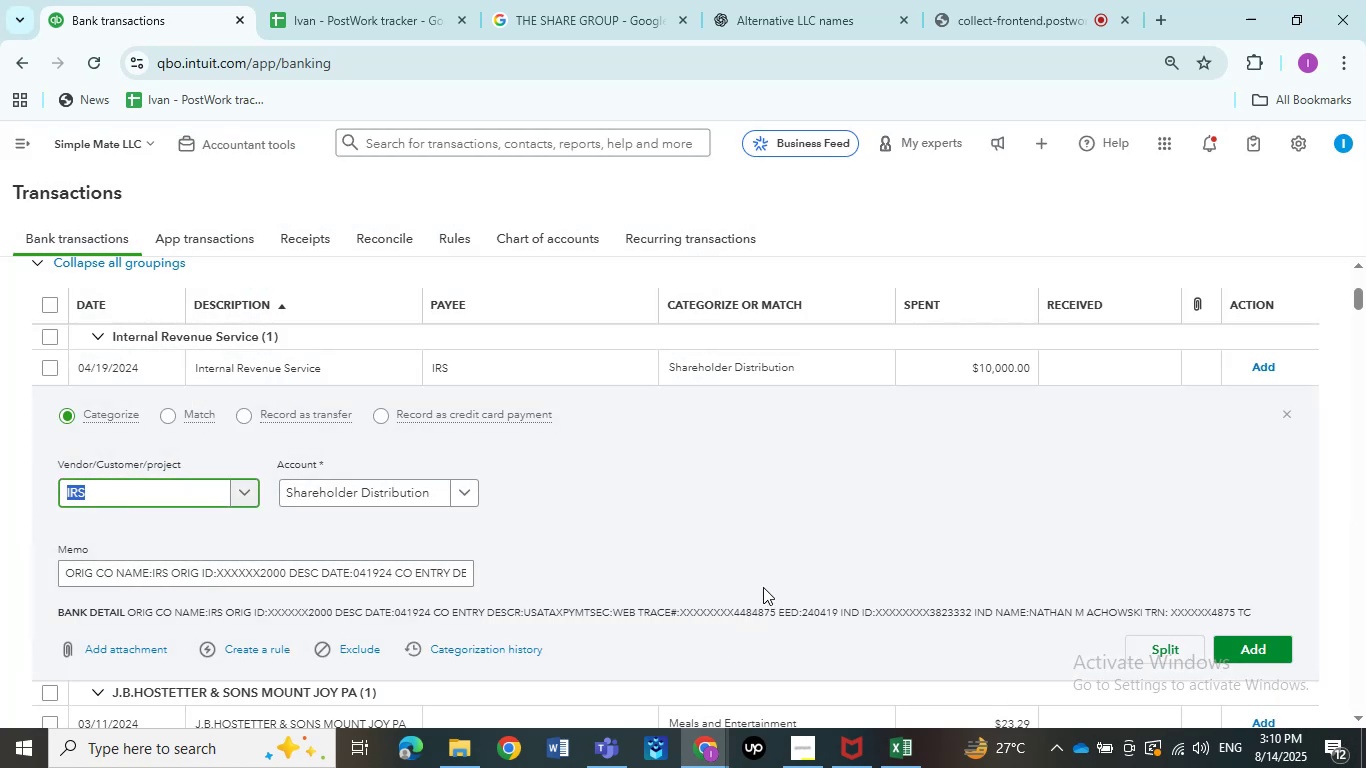 
left_click([706, 527])
 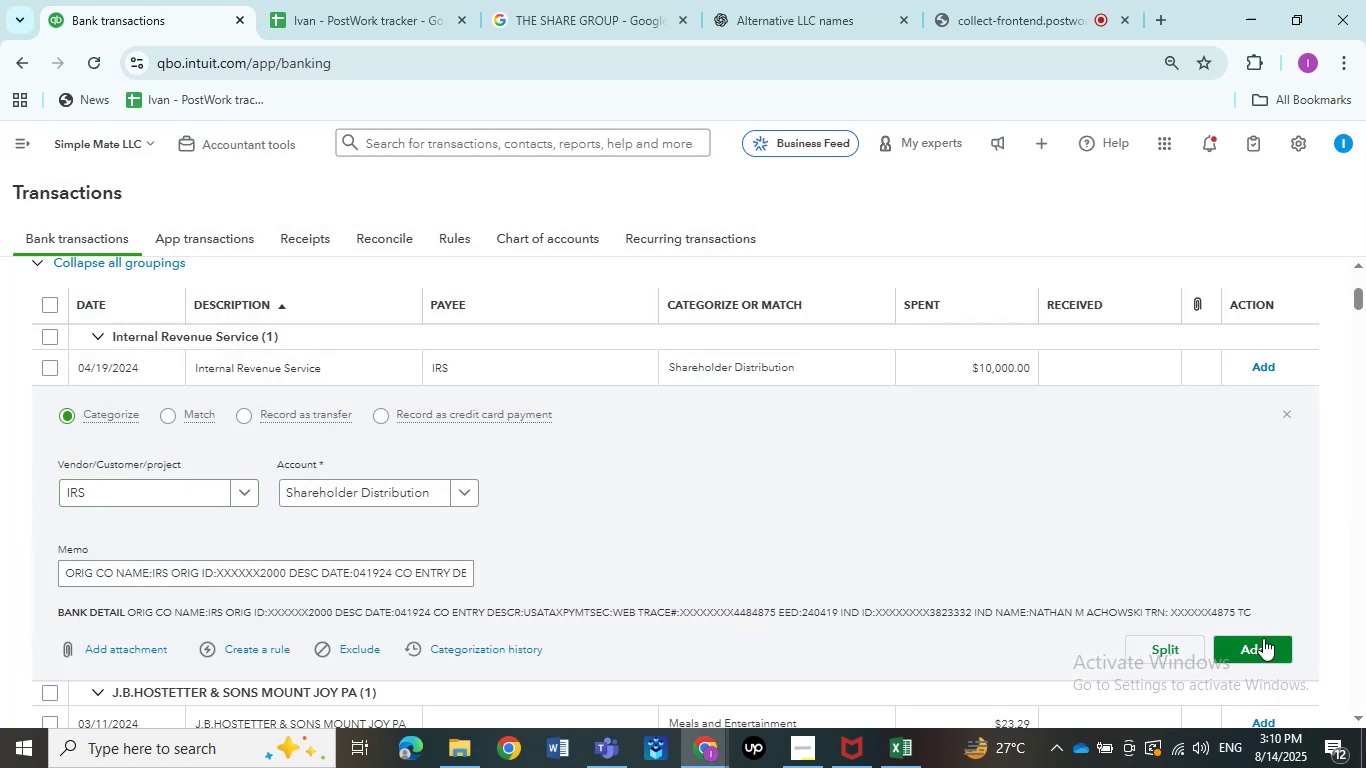 
left_click([1263, 646])
 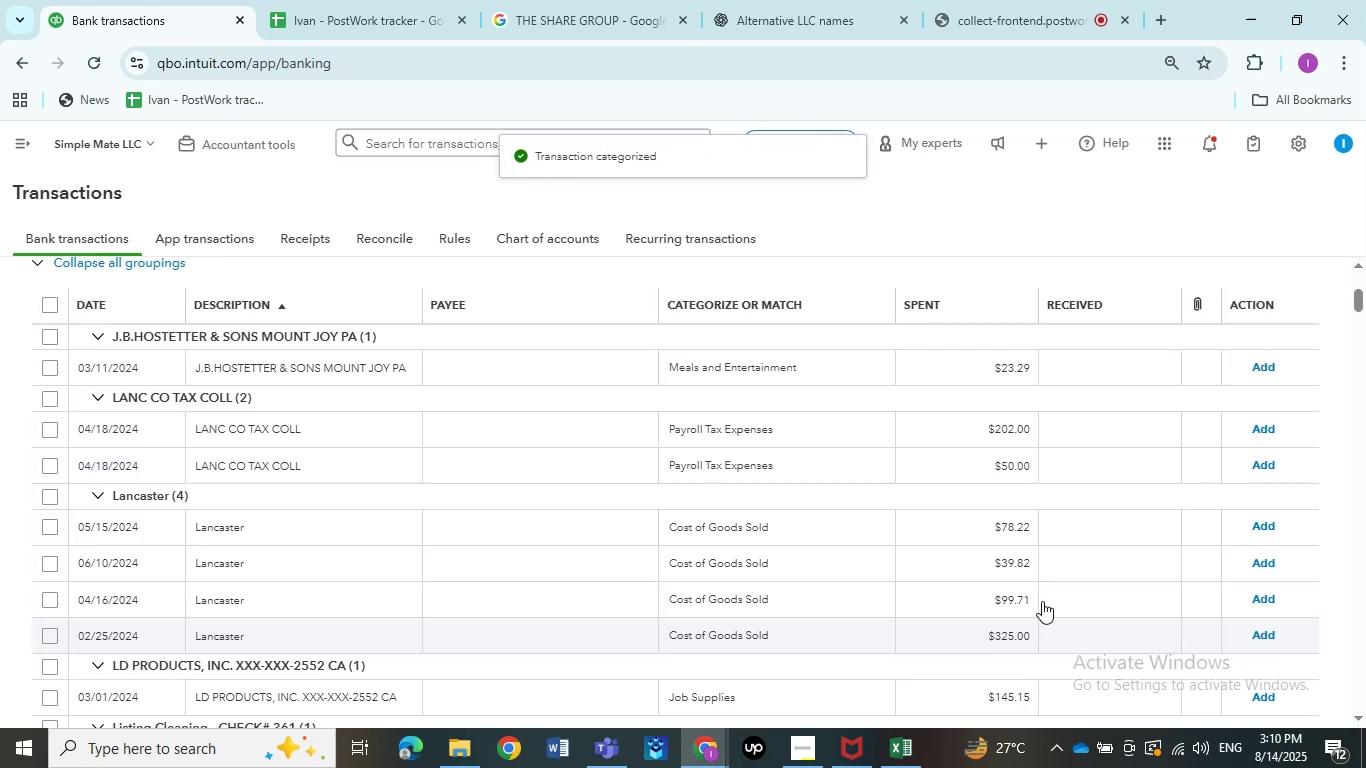 
wait(7.66)
 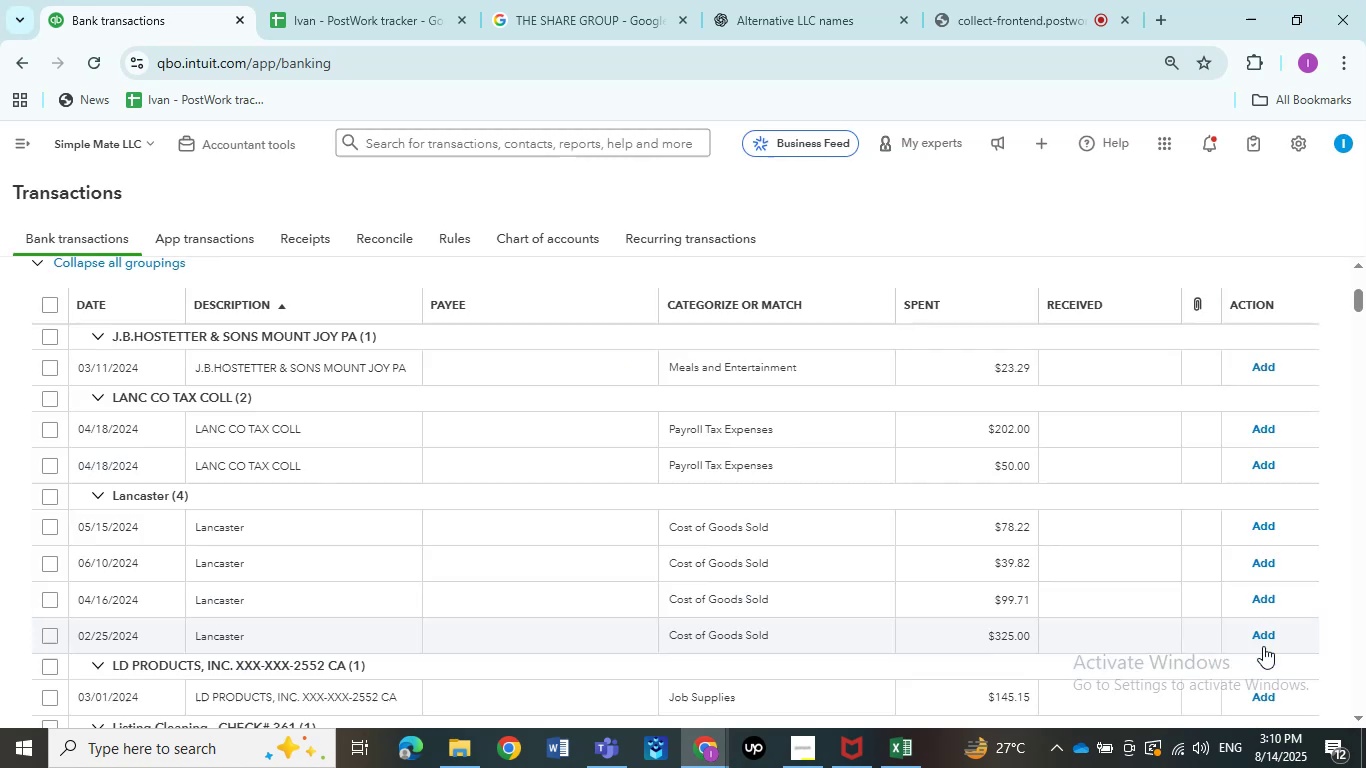 
left_click([303, 371])
 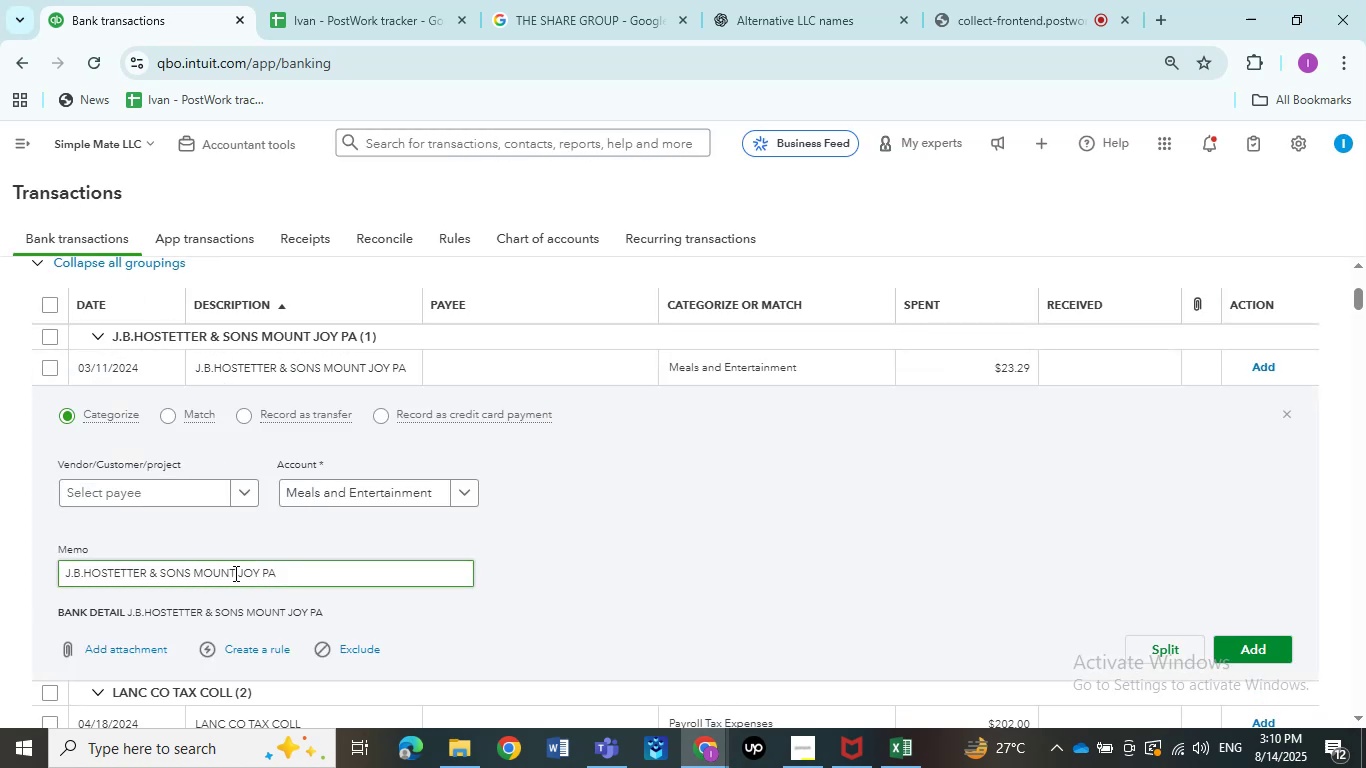 
key(Control+C)
 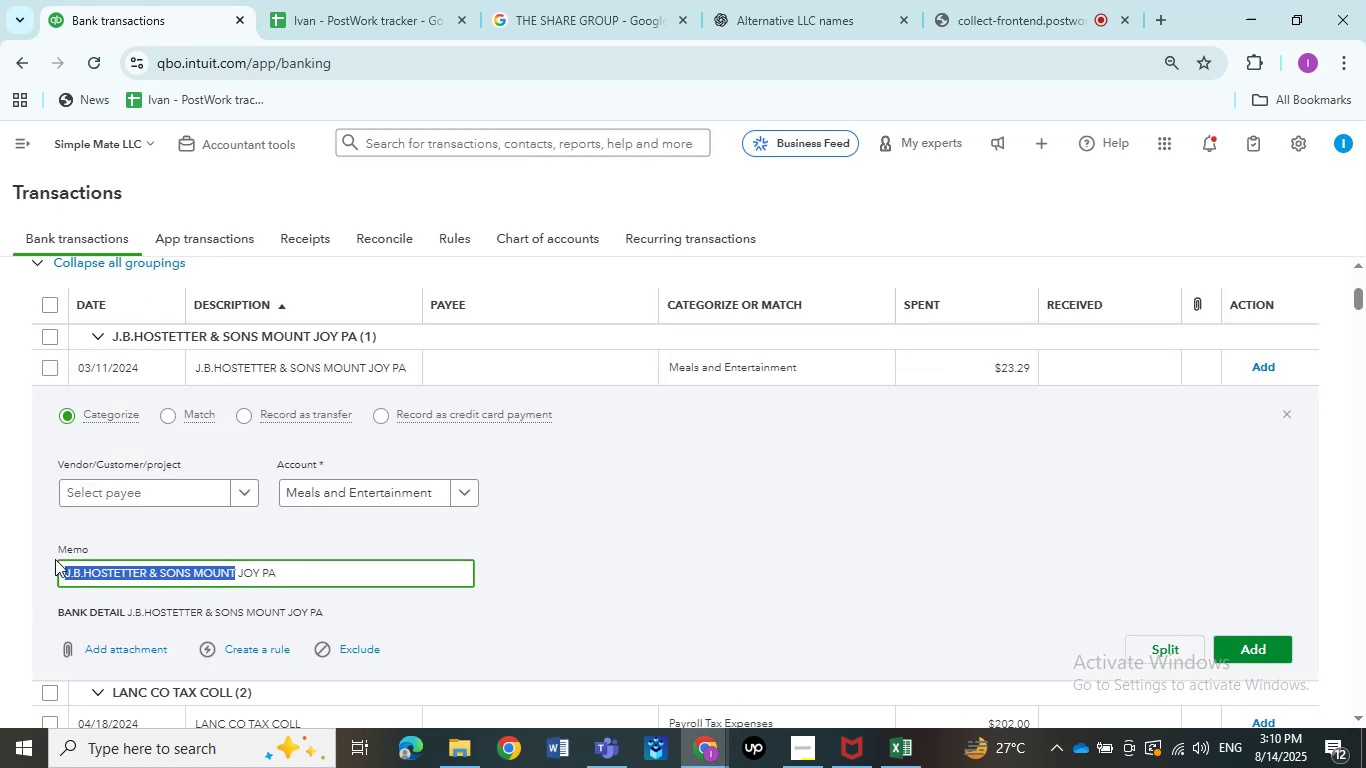 
key(Control+C)
 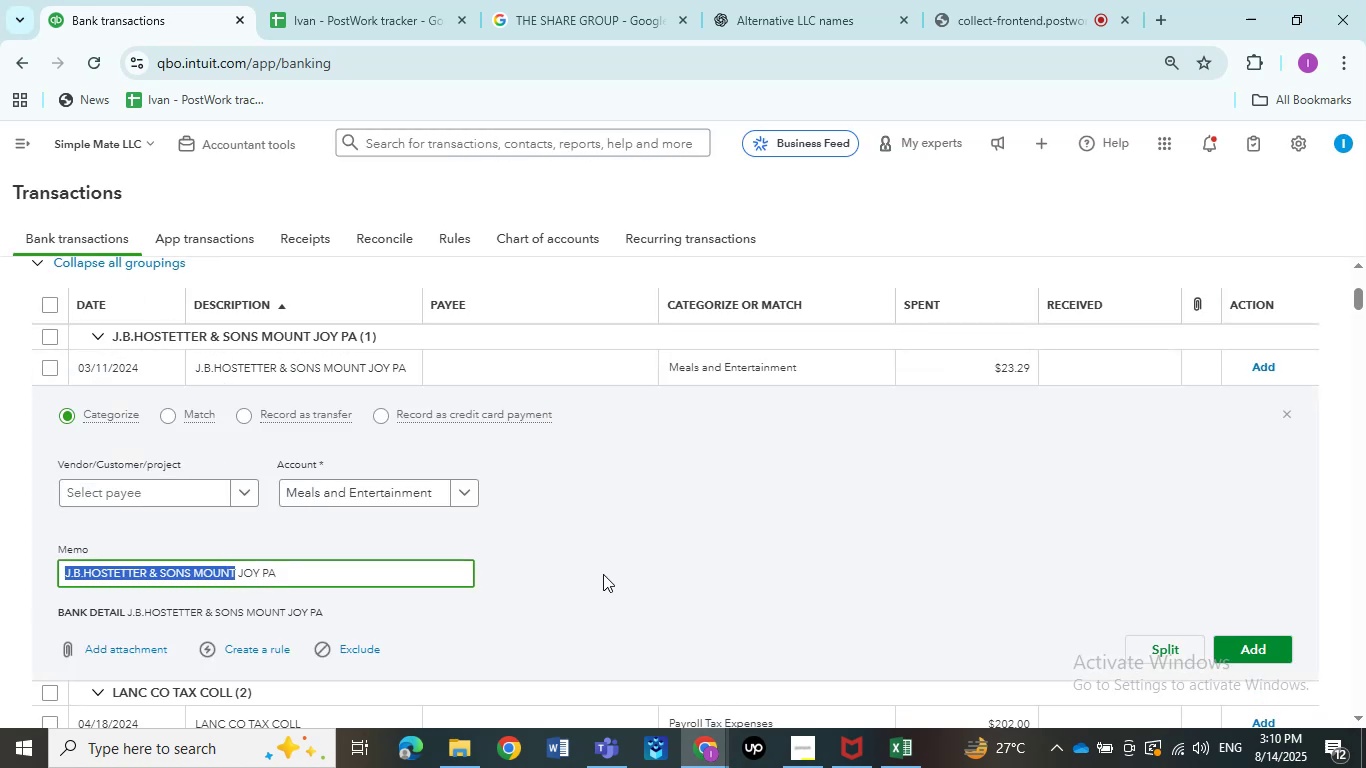 
left_click([603, 573])
 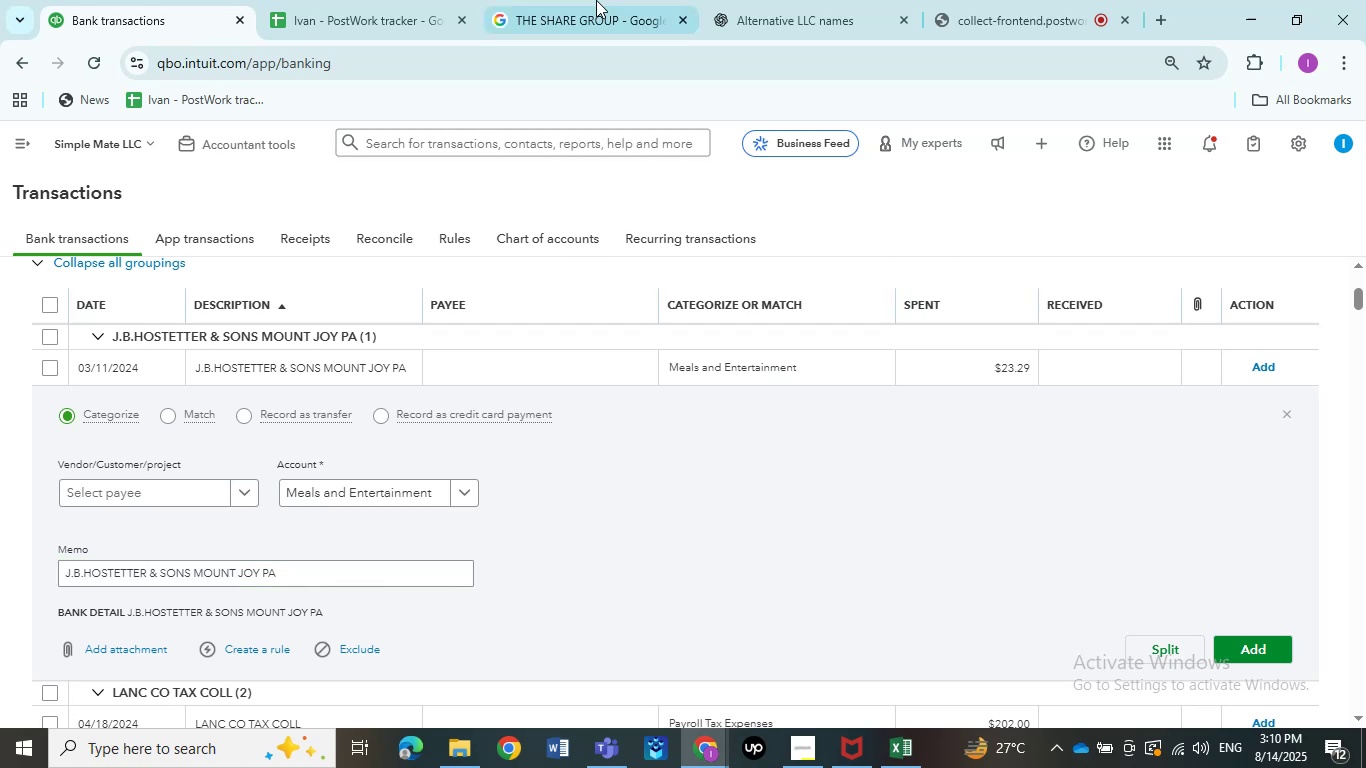 
left_click([606, 0])
 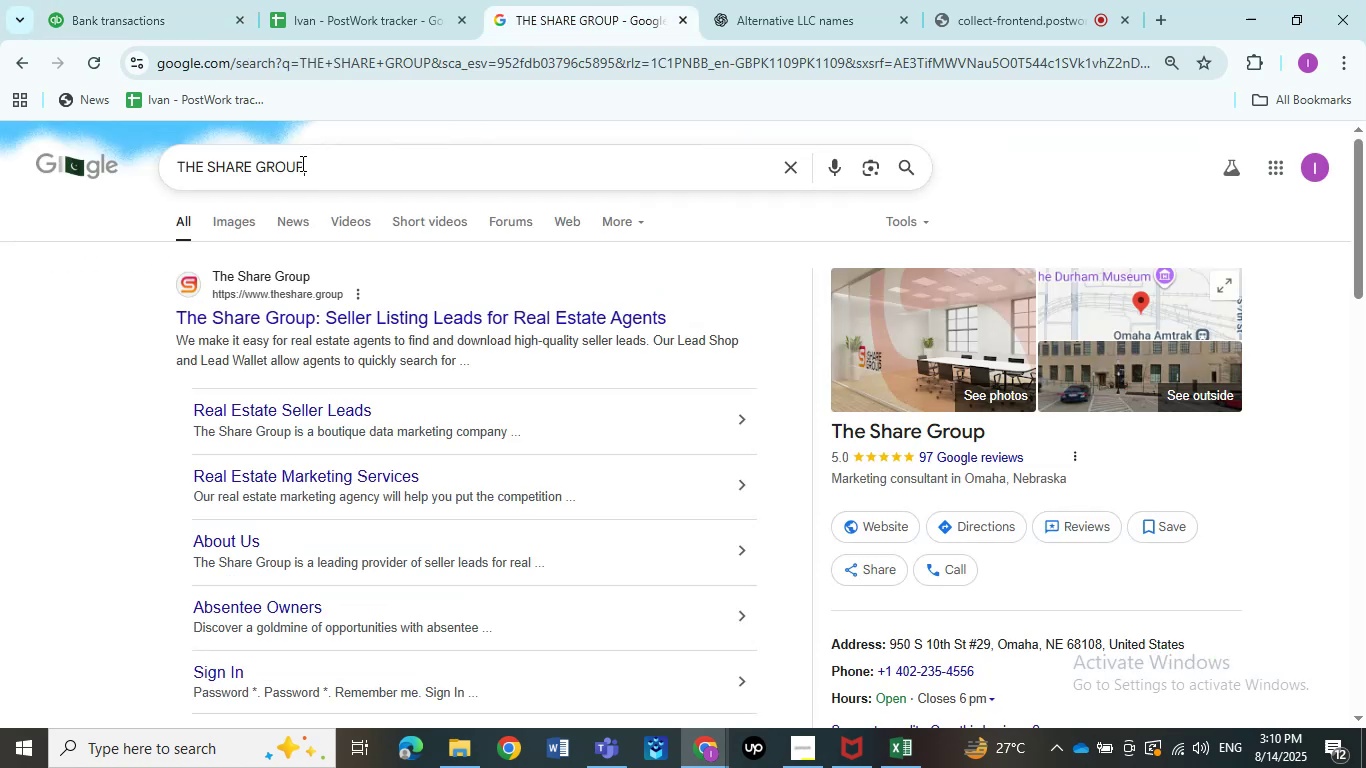 
key(Control+V)
 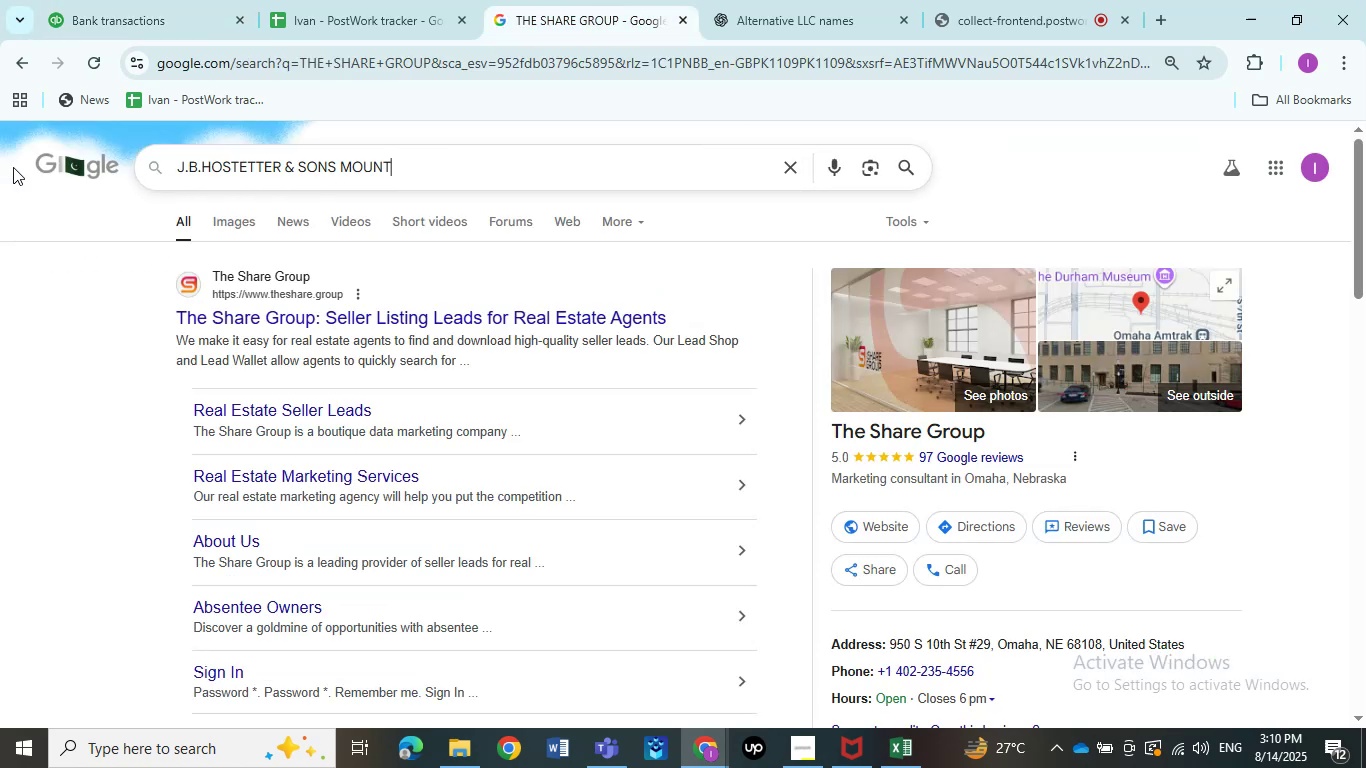 
key(NumpadEnter)
 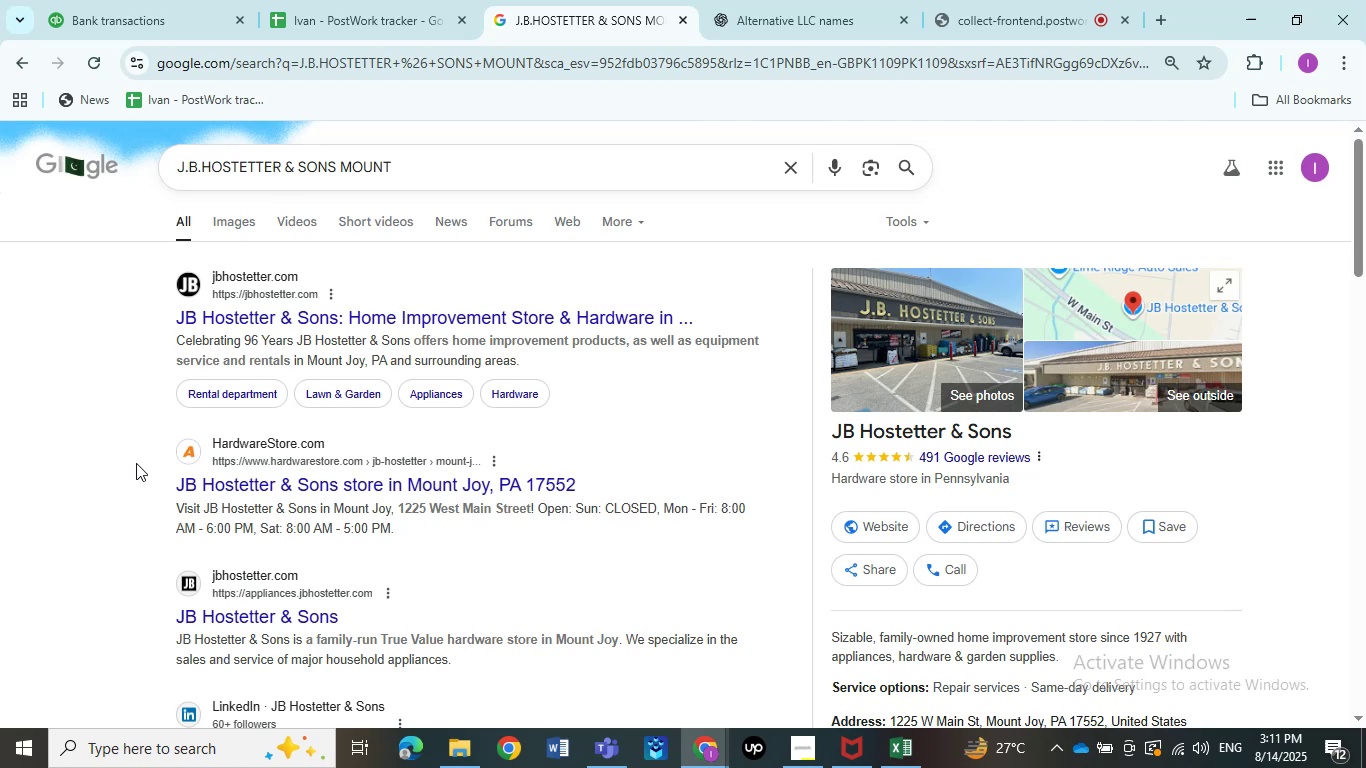 
wait(32.37)
 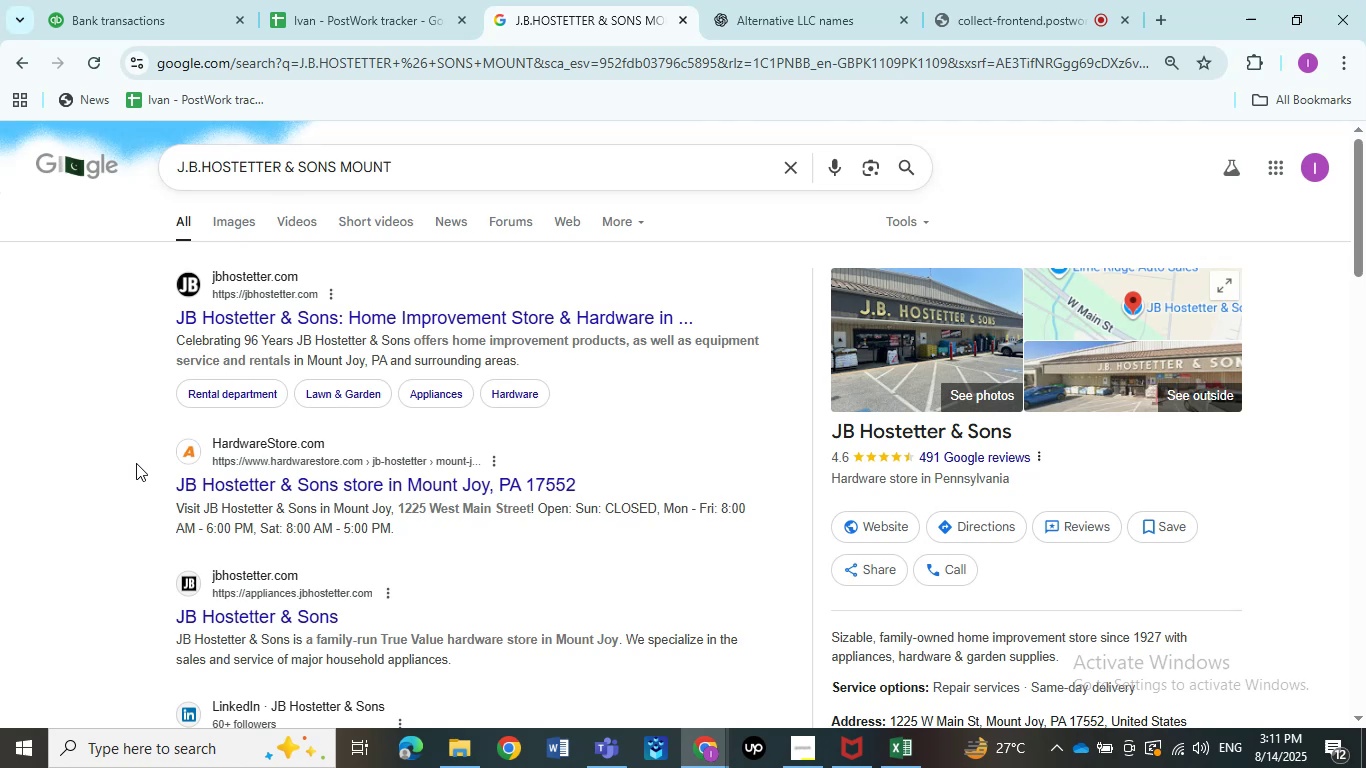 
left_click([74, 0])
 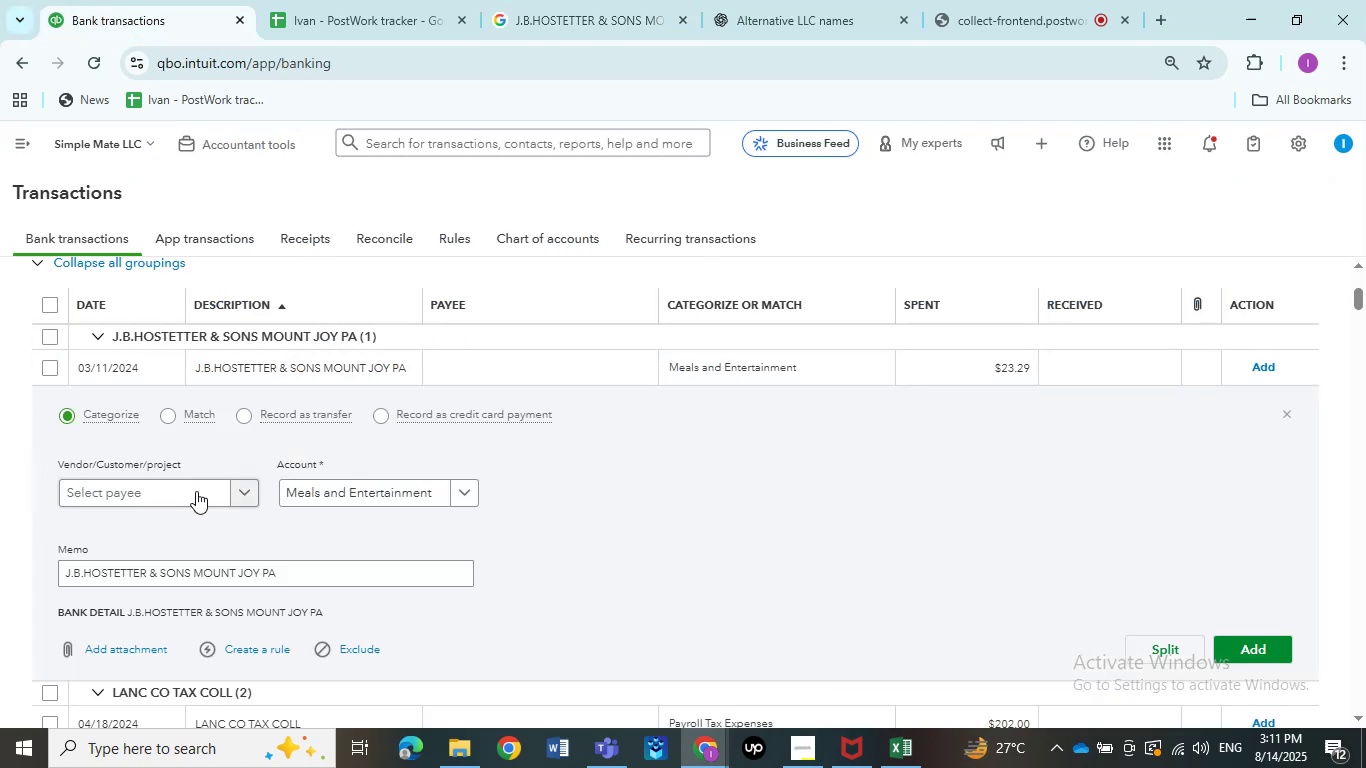 
left_click([194, 495])
 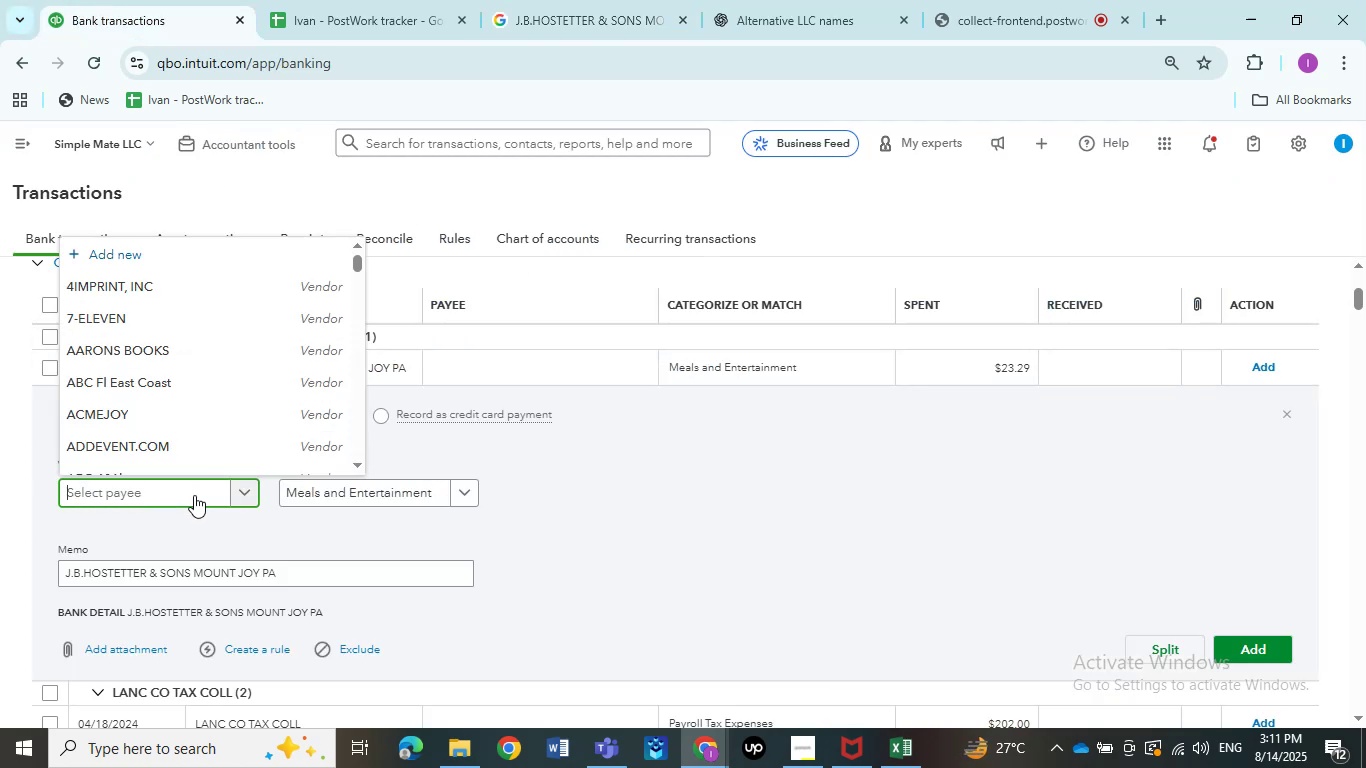 
key(Control+V)
 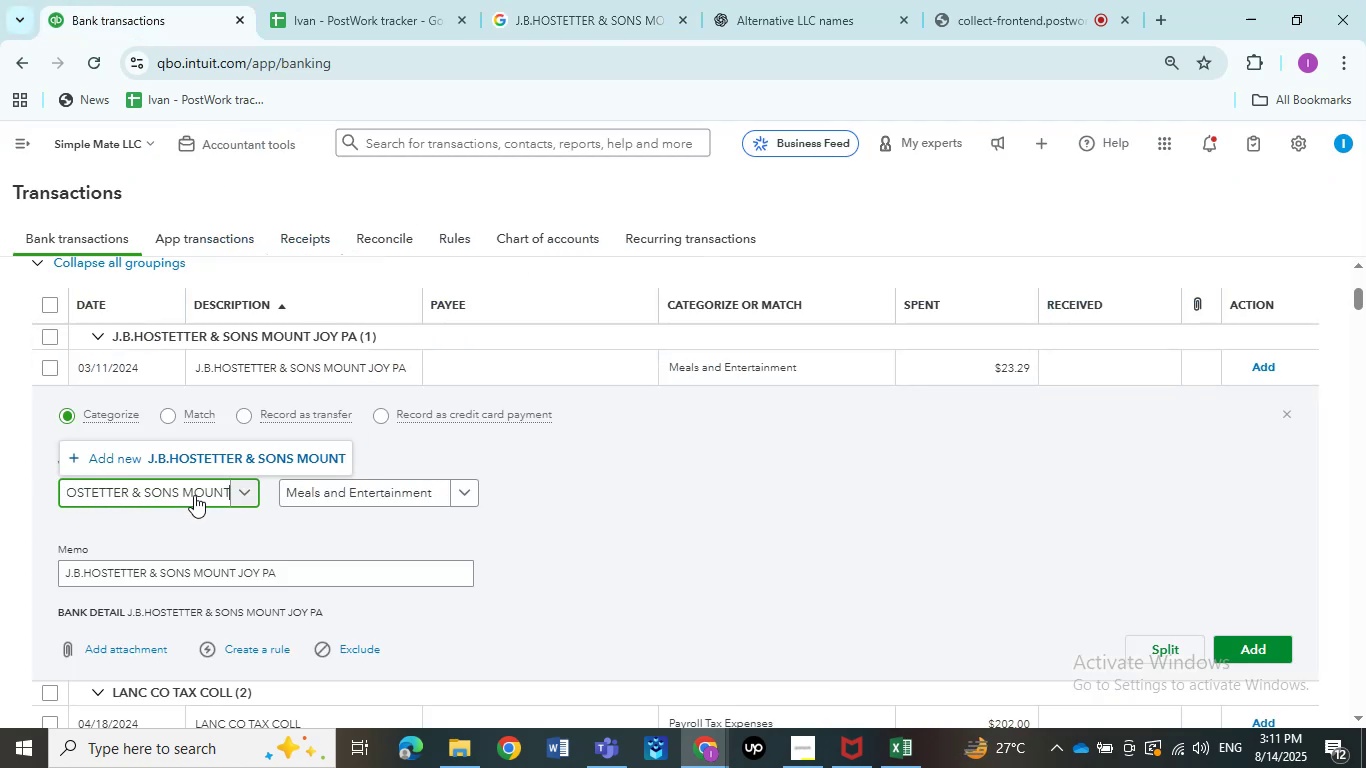 
left_click([220, 460])
 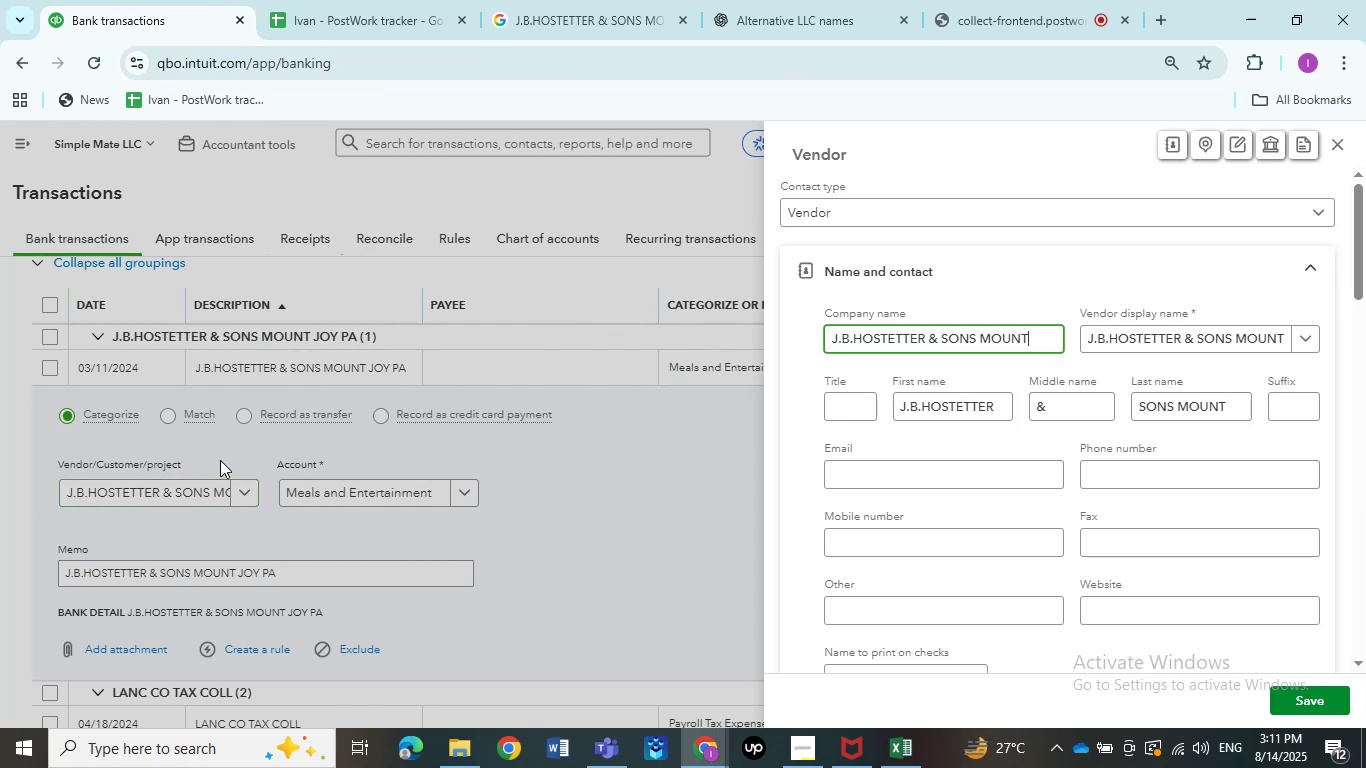 
wait(9.5)
 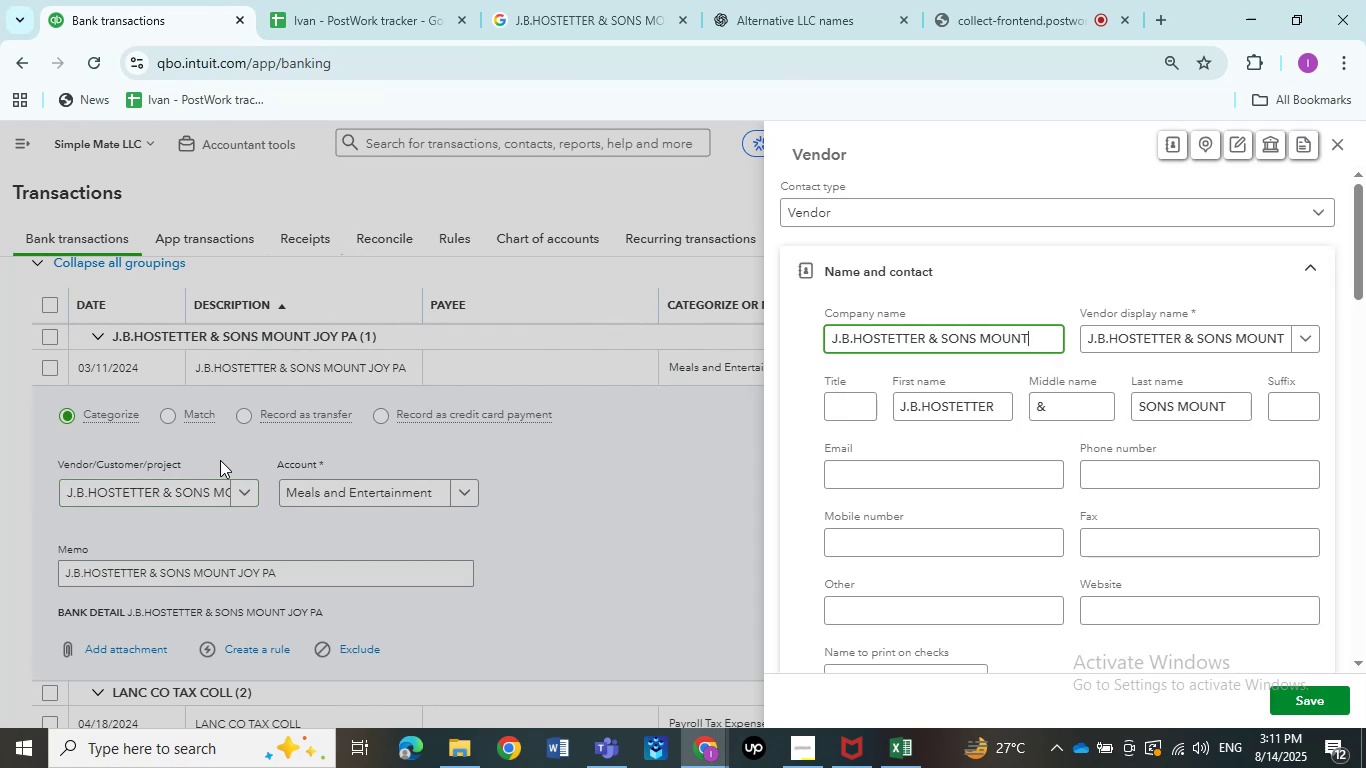 
left_click([1336, 692])
 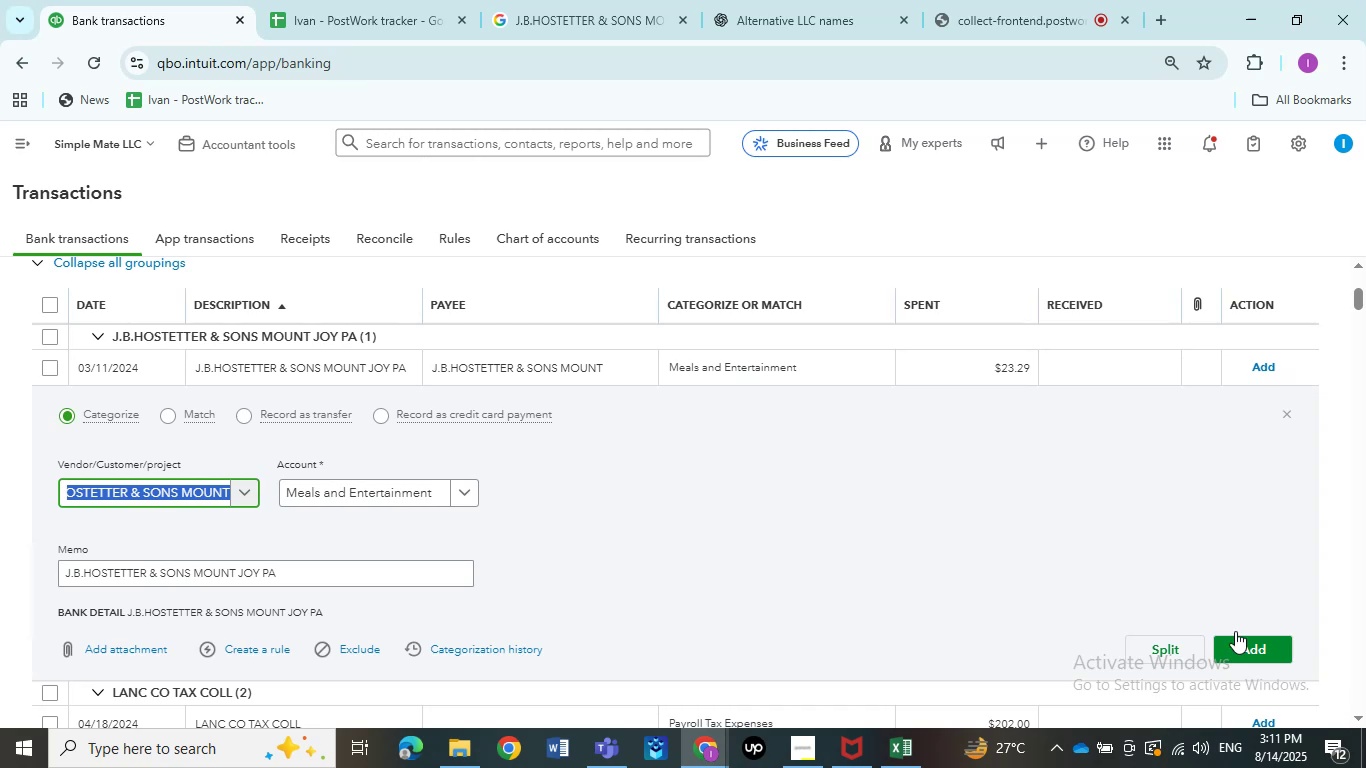 
wait(7.04)
 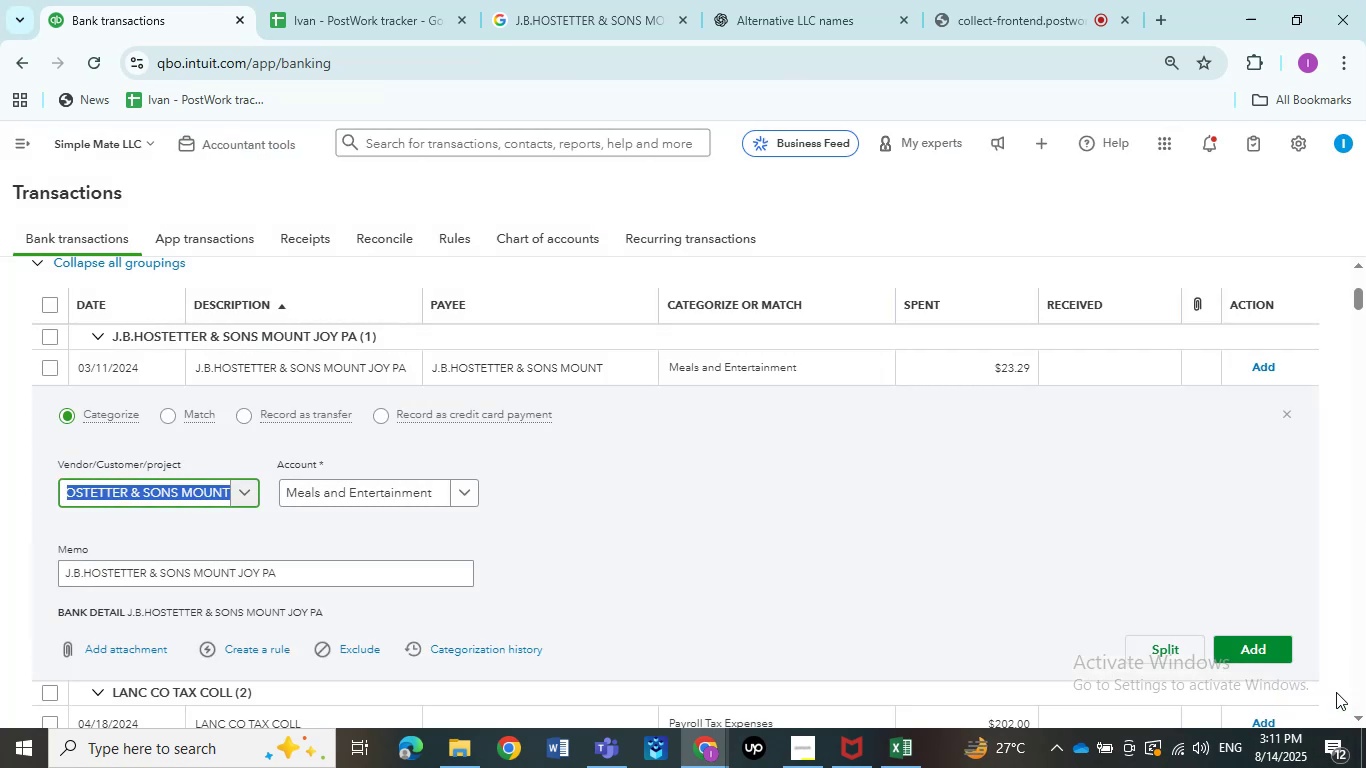 
mouse_move([985, 767])
 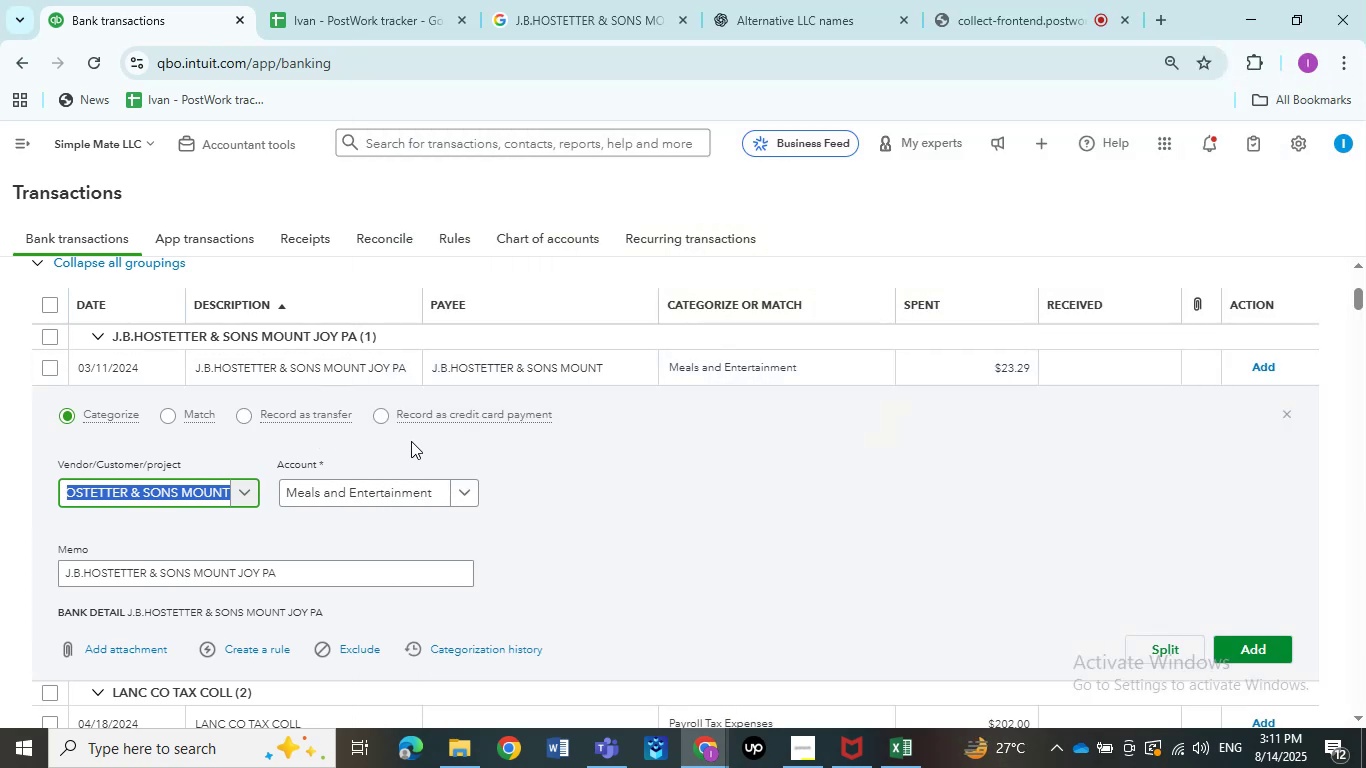 
left_click([479, 452])
 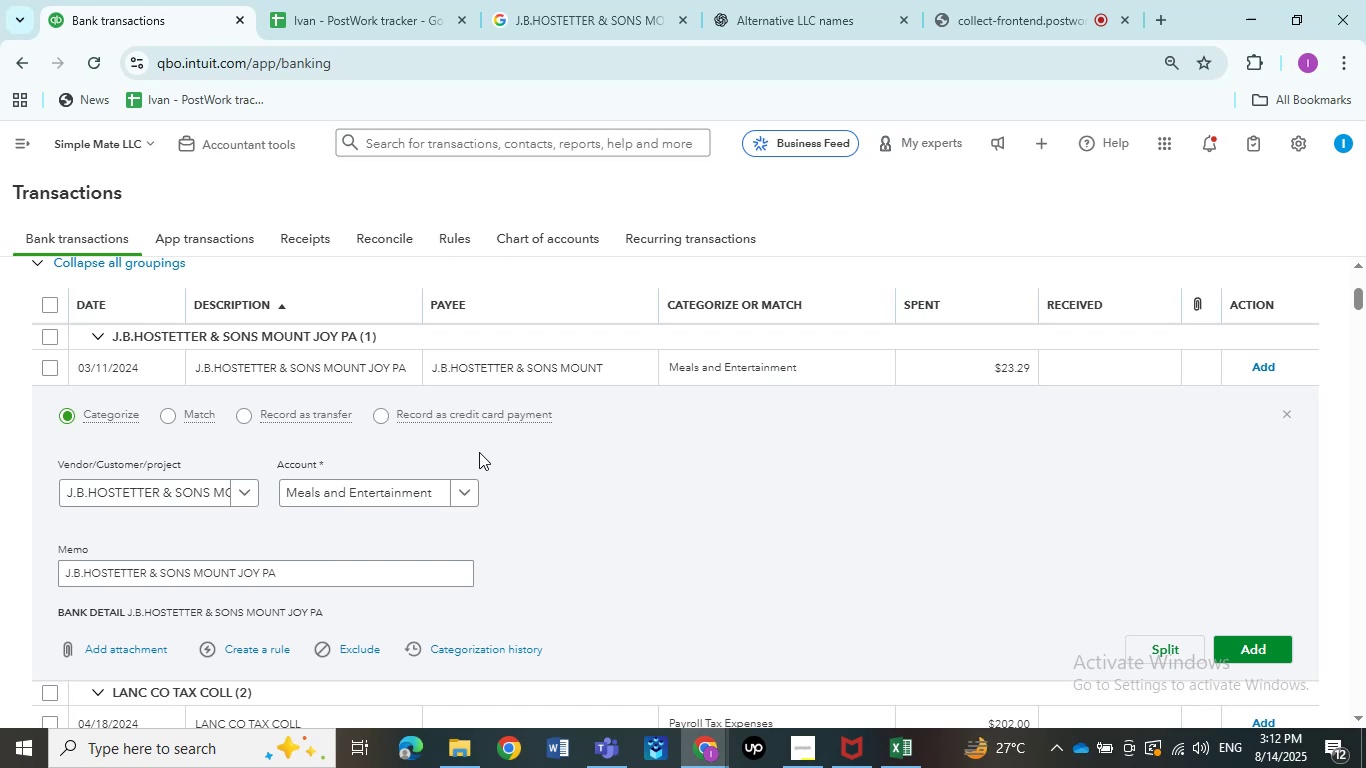 
wait(12.89)
 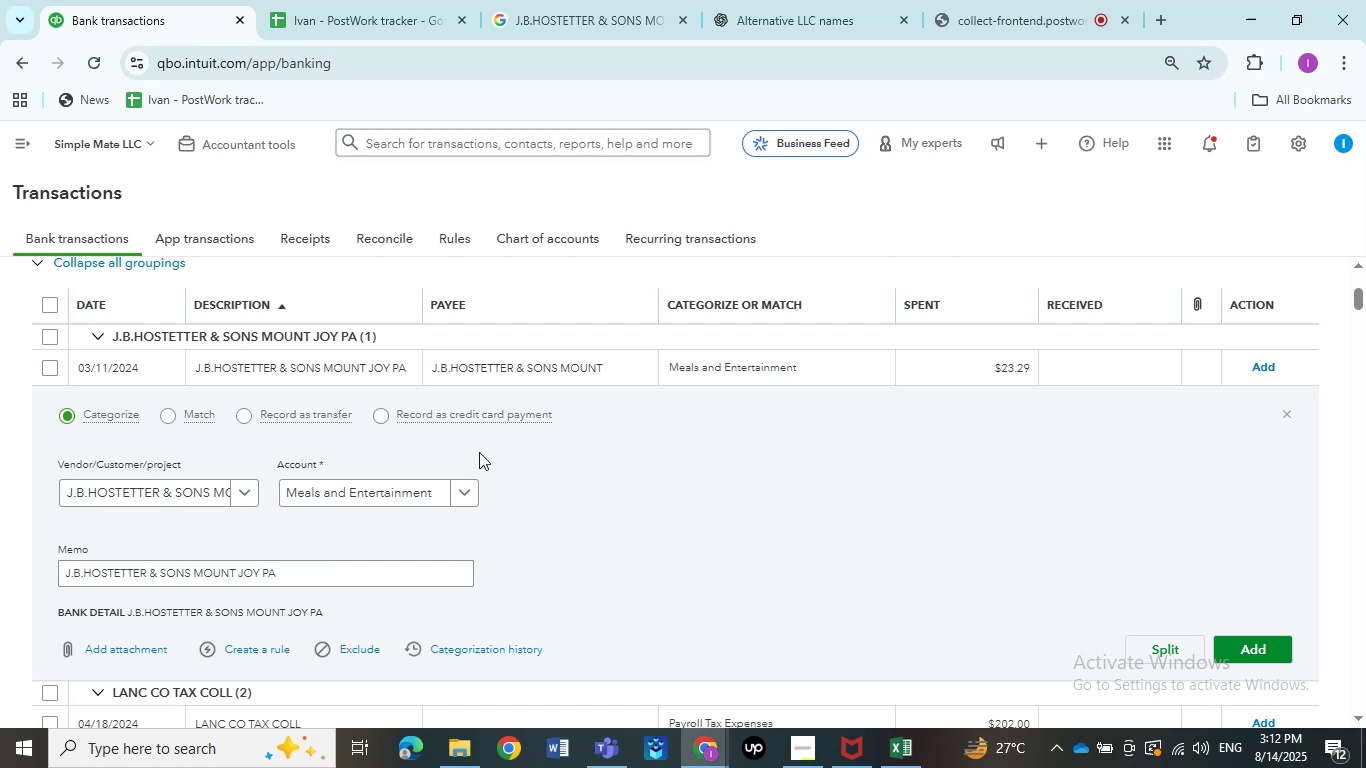 
left_click([603, 0])
 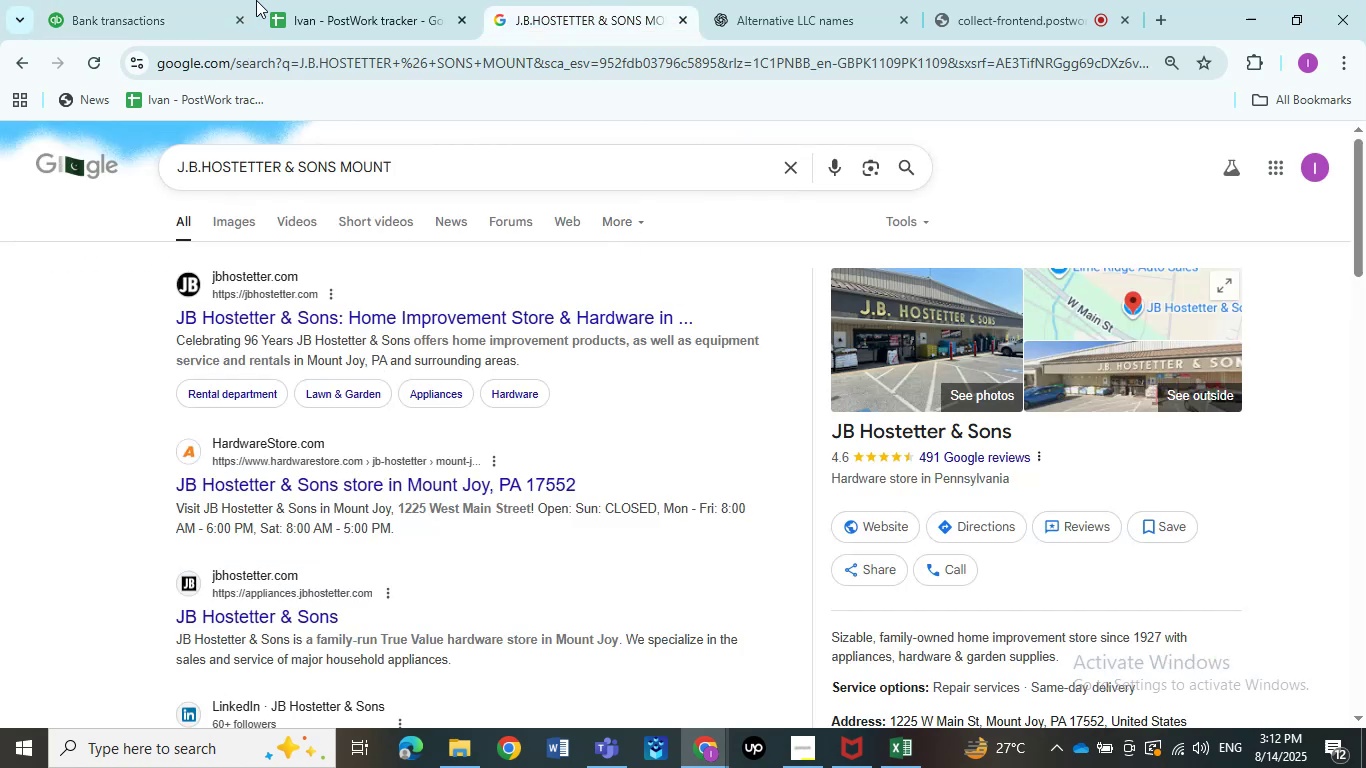 
left_click([178, 0])
 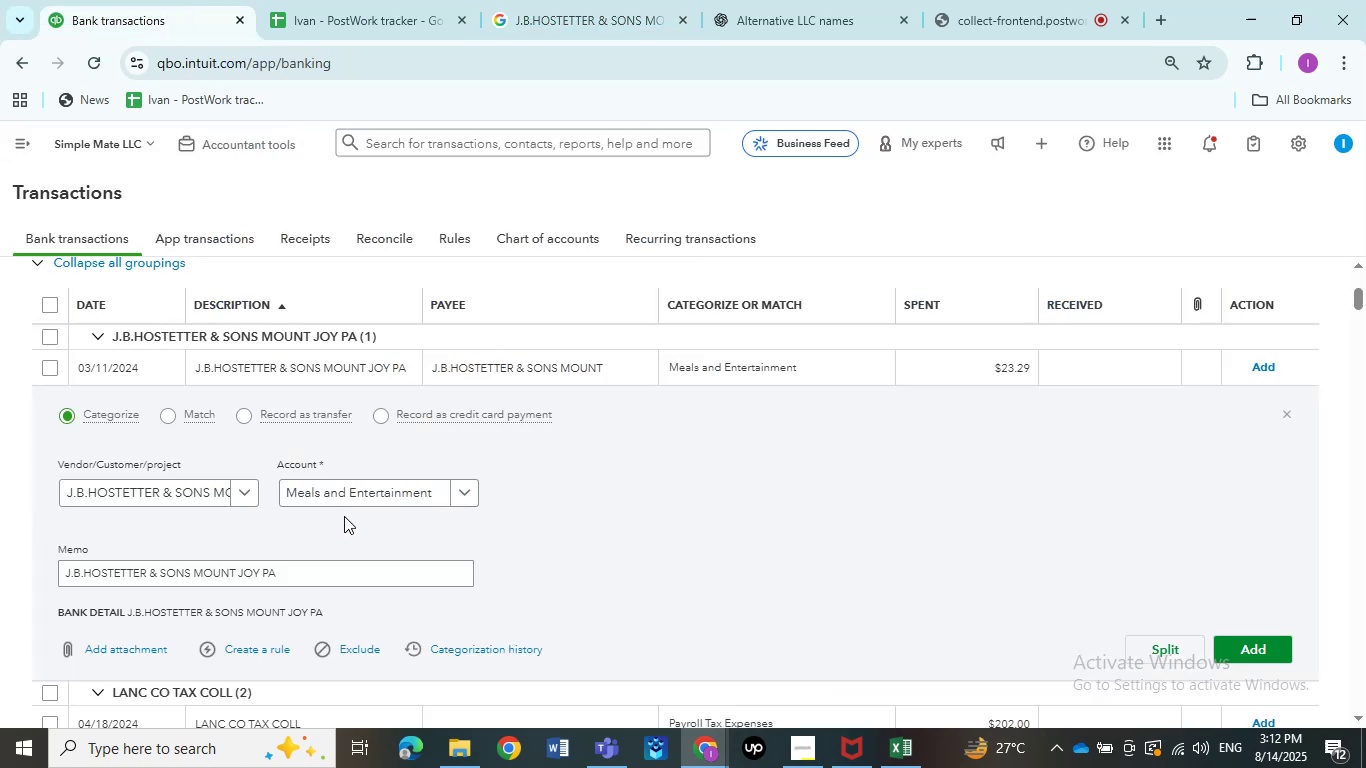 
left_click([345, 498])
 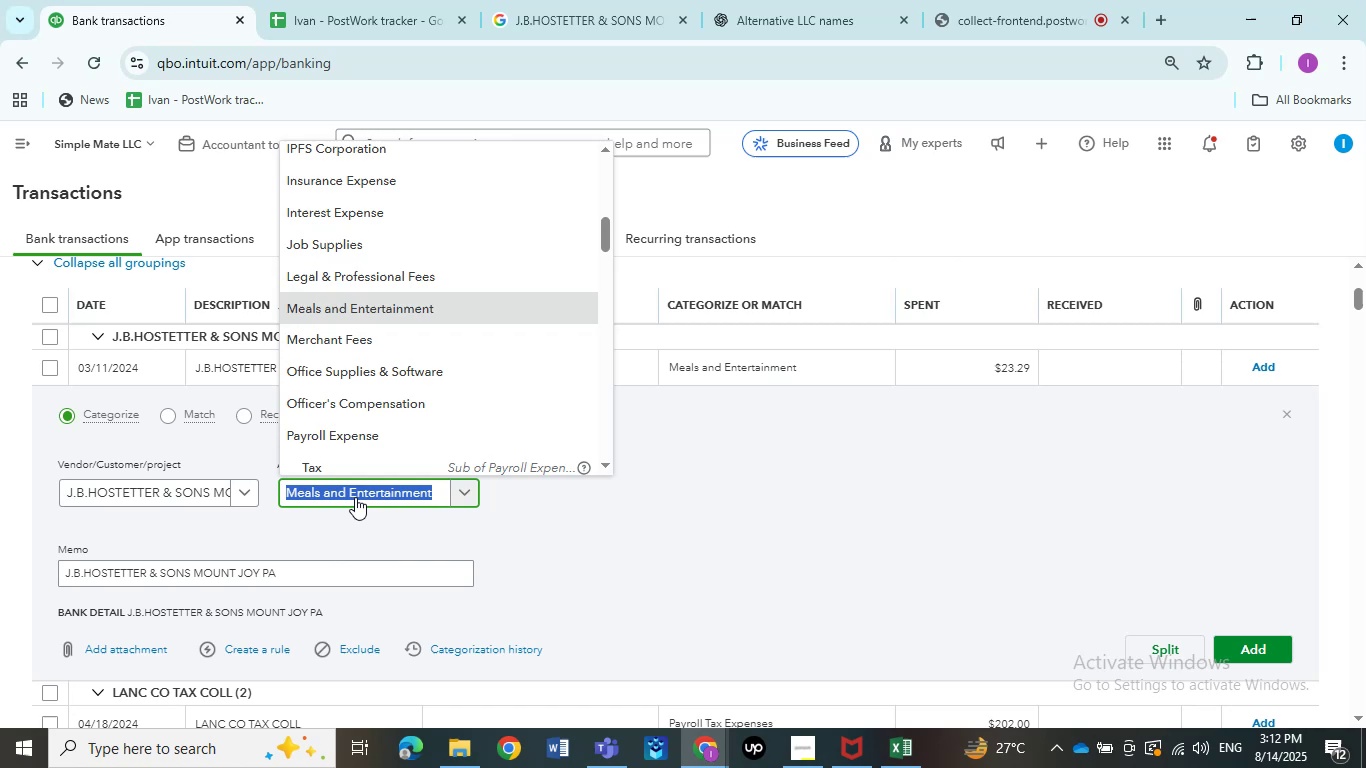 
wait(8.13)
 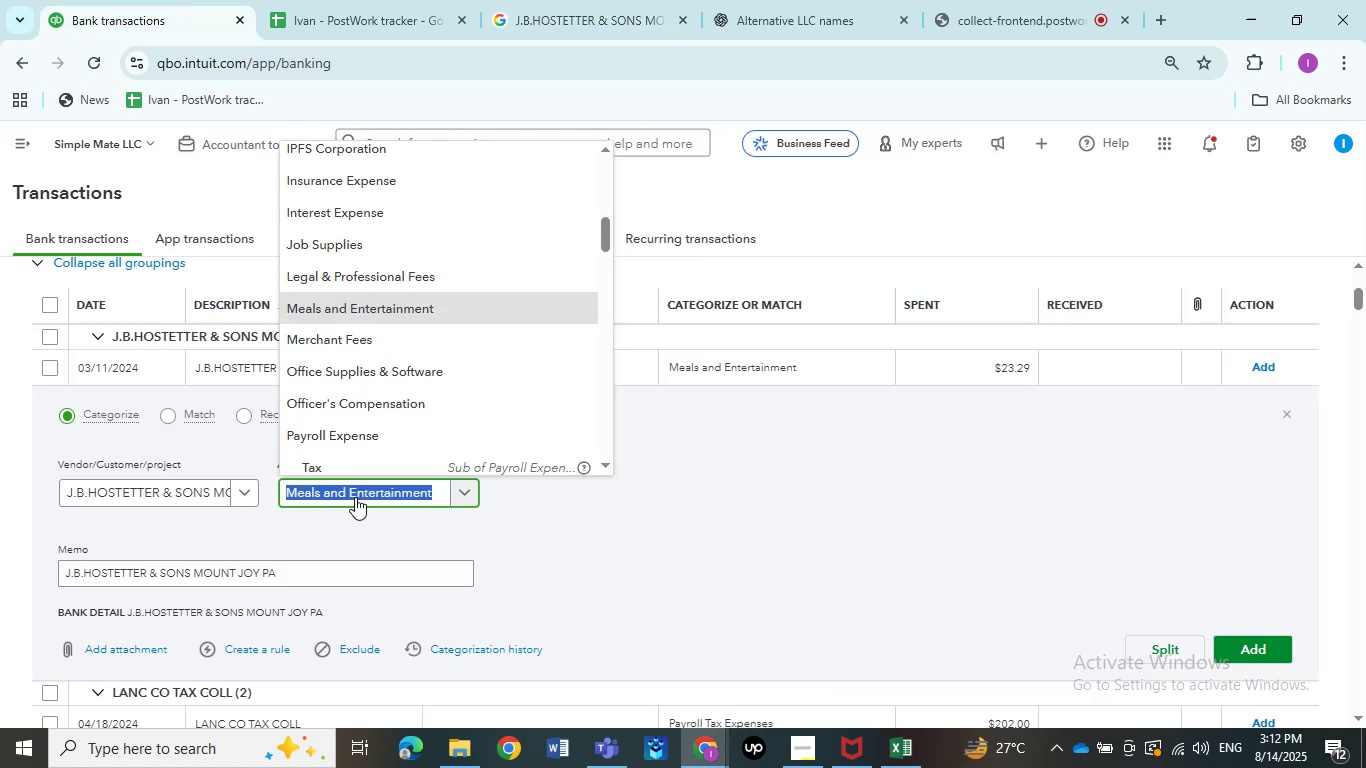 
type(Repair)
 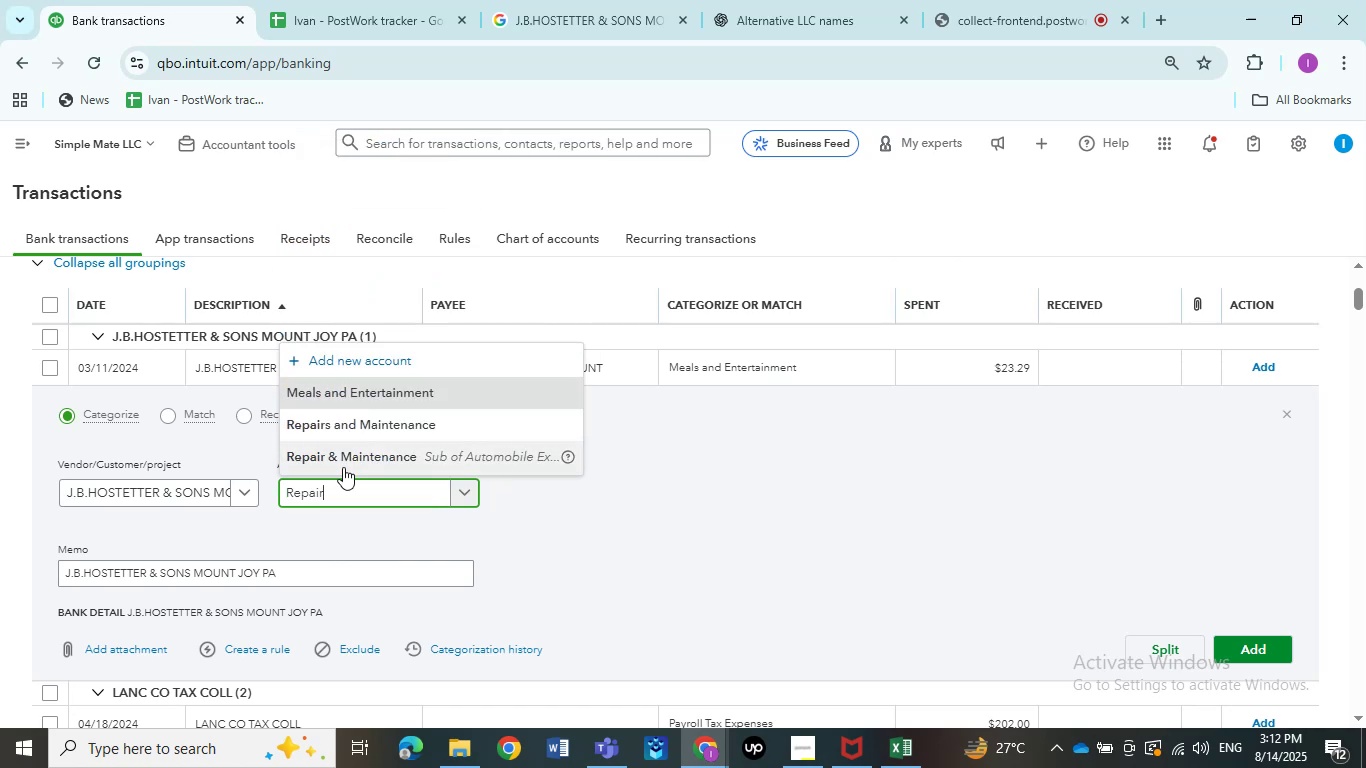 
left_click([398, 429])
 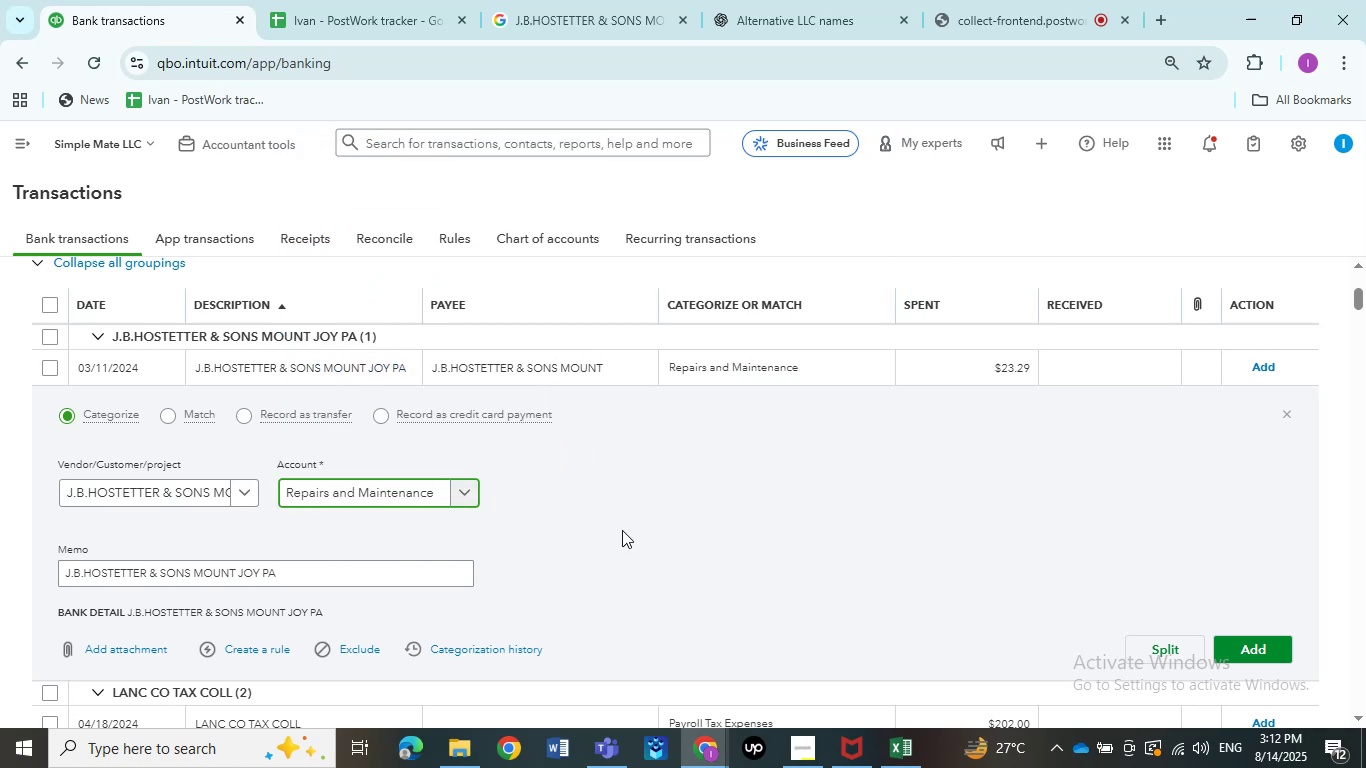 
left_click([623, 532])
 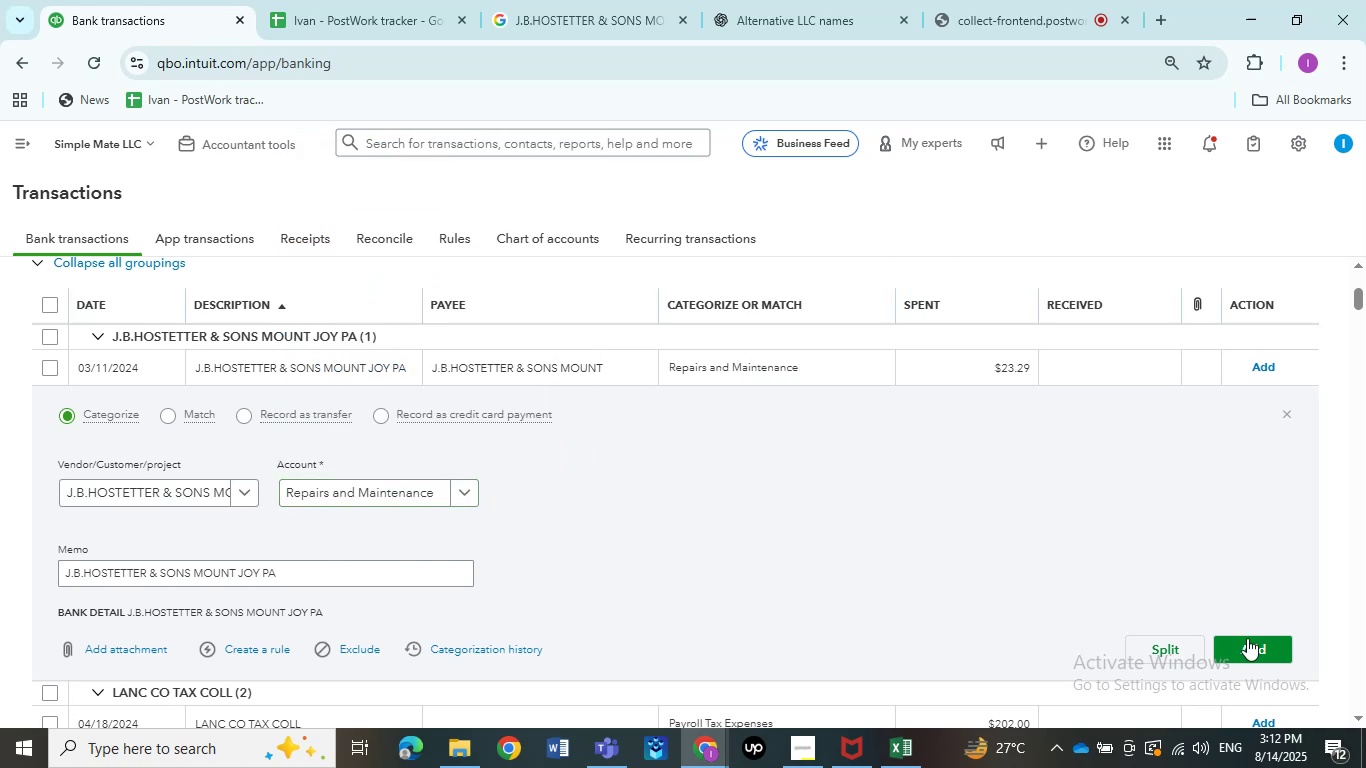 
left_click([1249, 642])
 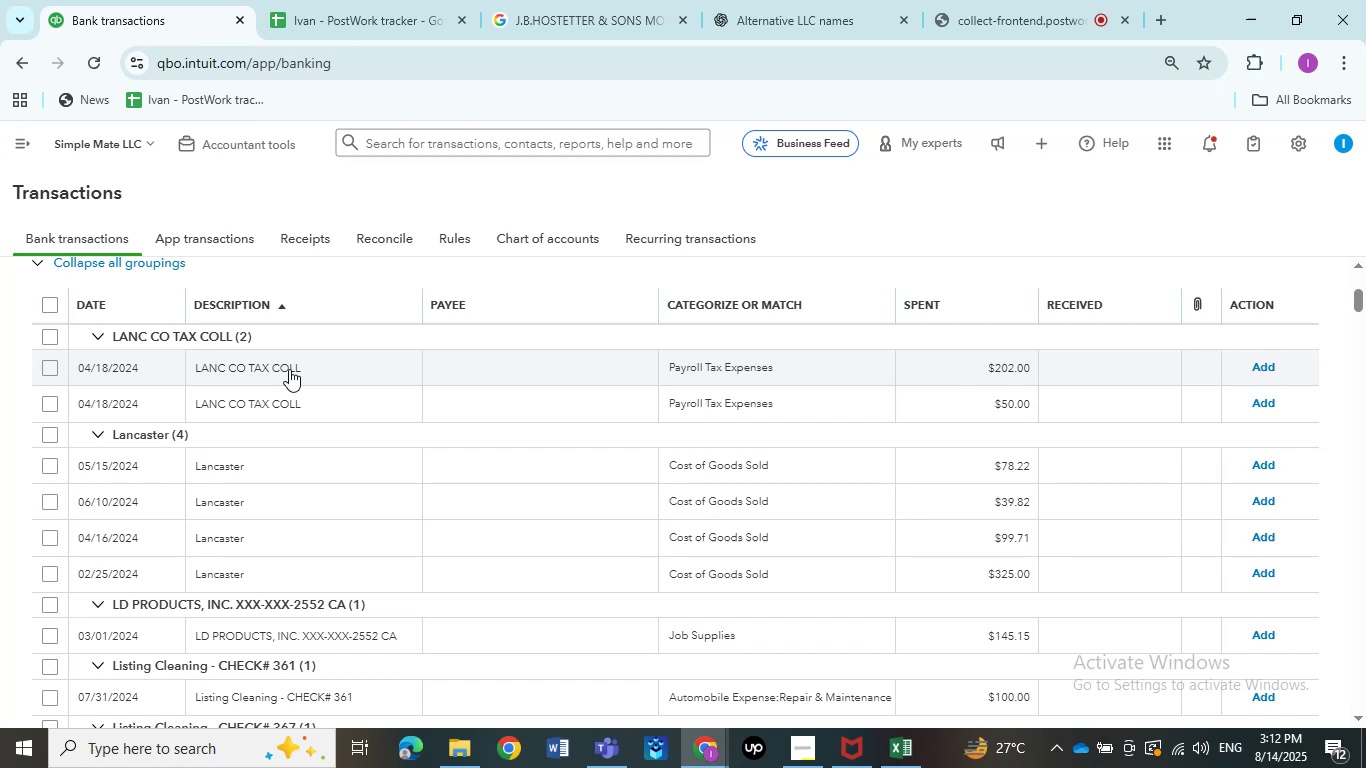 
wait(26.91)
 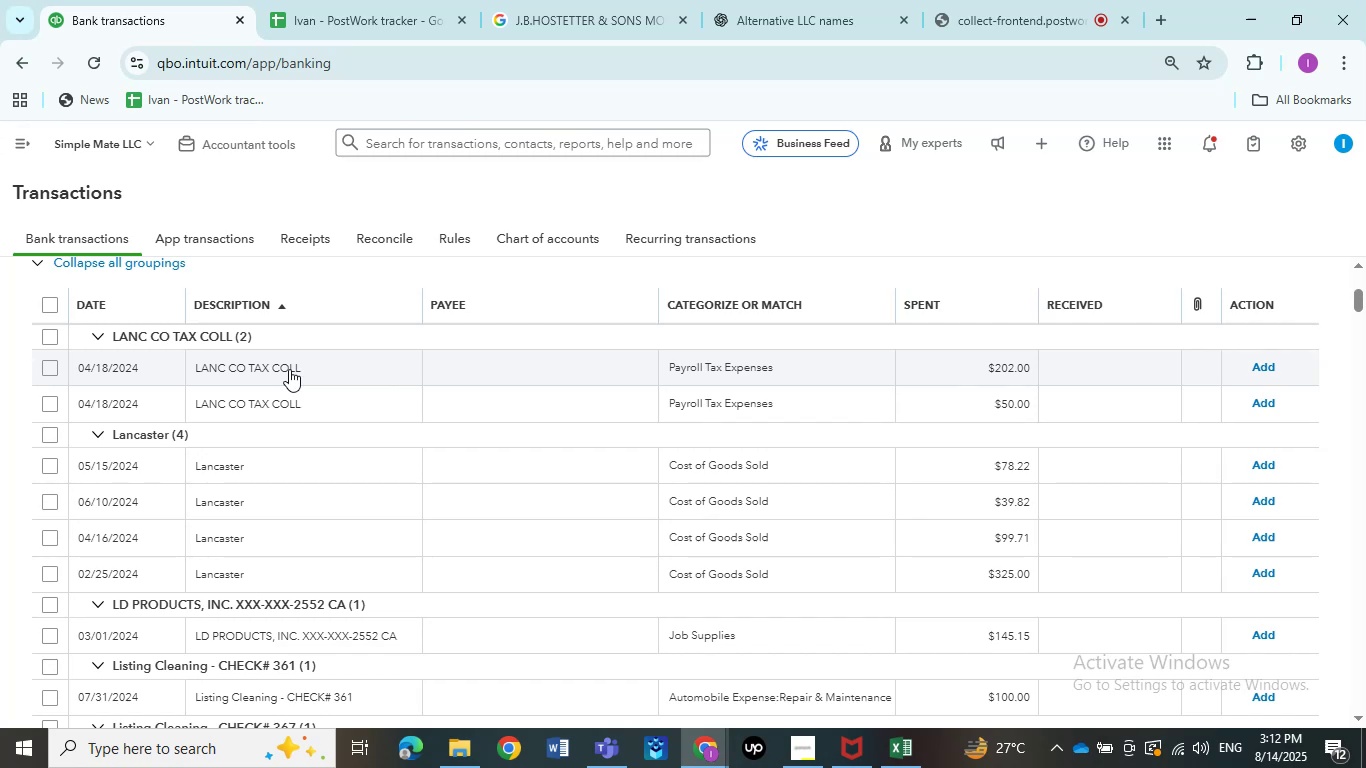 
left_click([288, 369])
 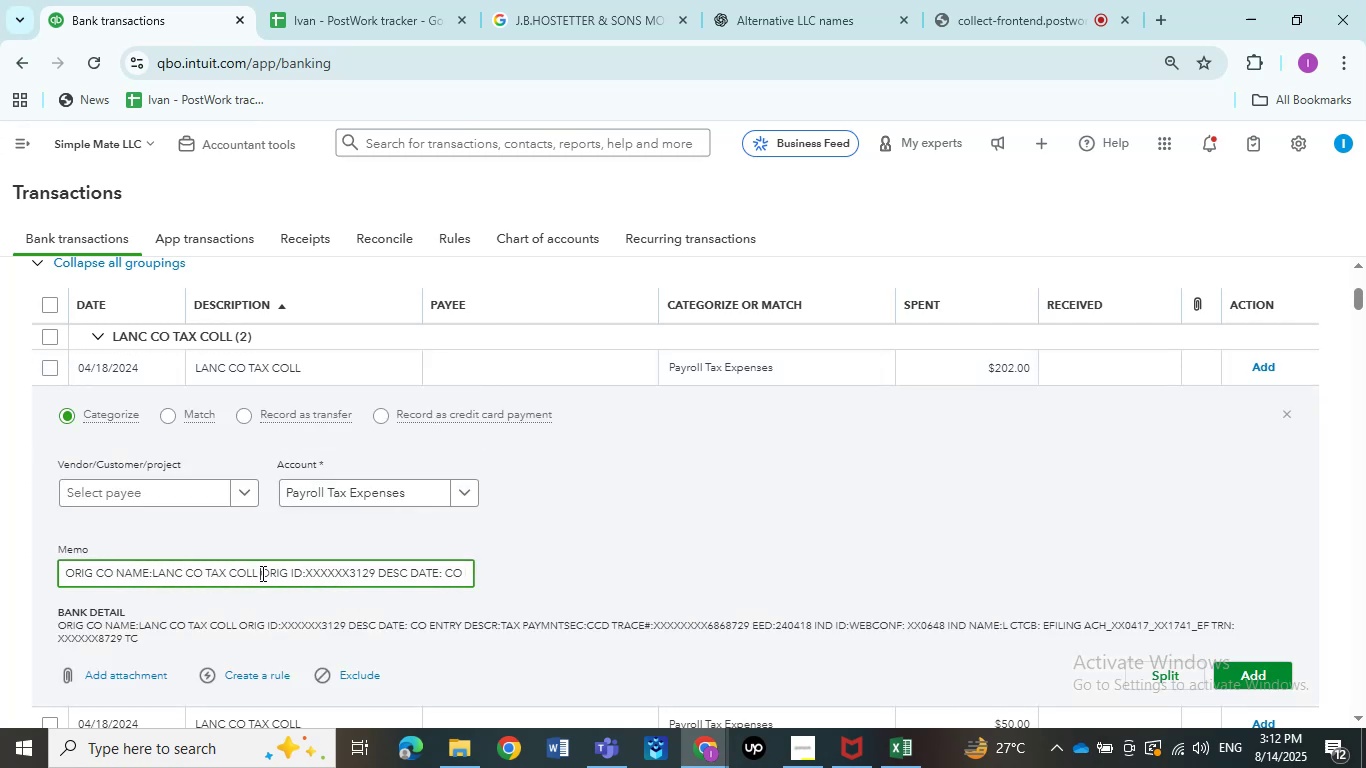 
key(Control+C)
 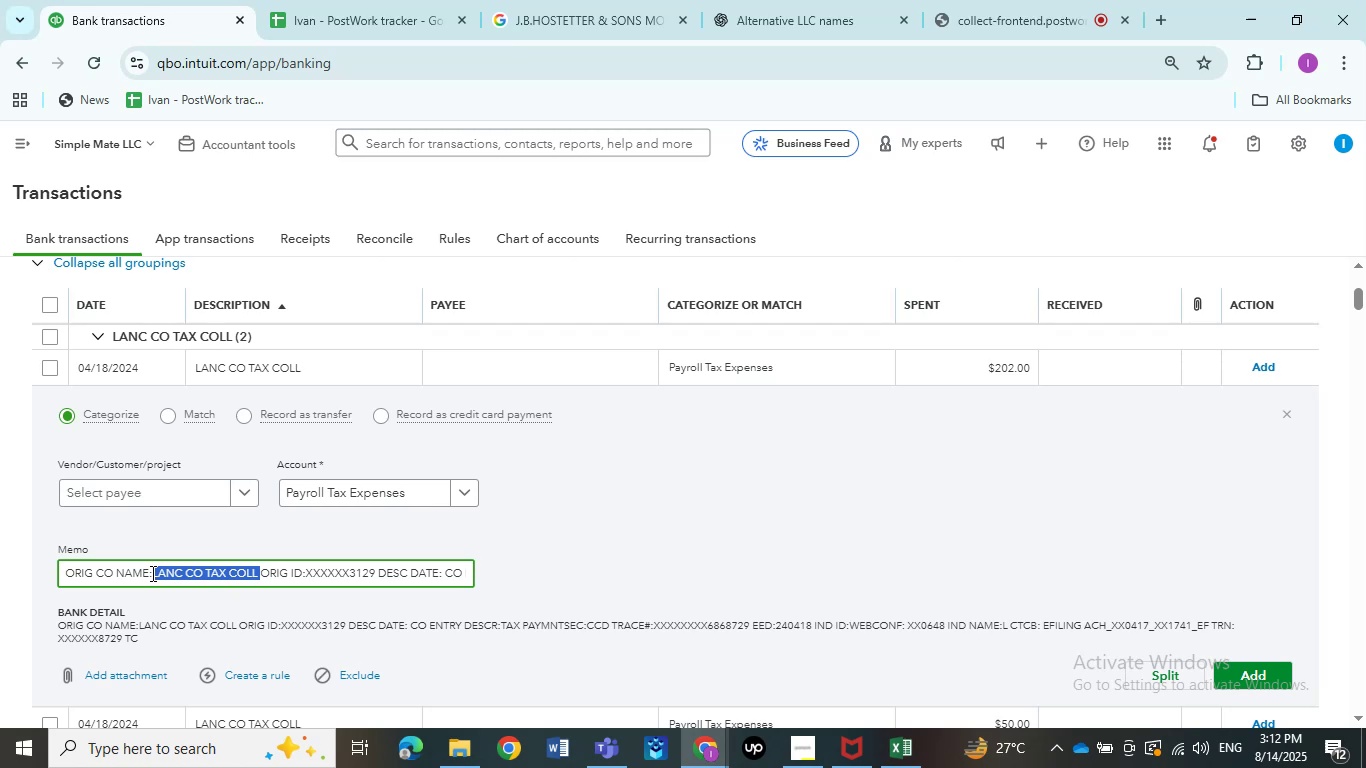 
key(Control+C)
 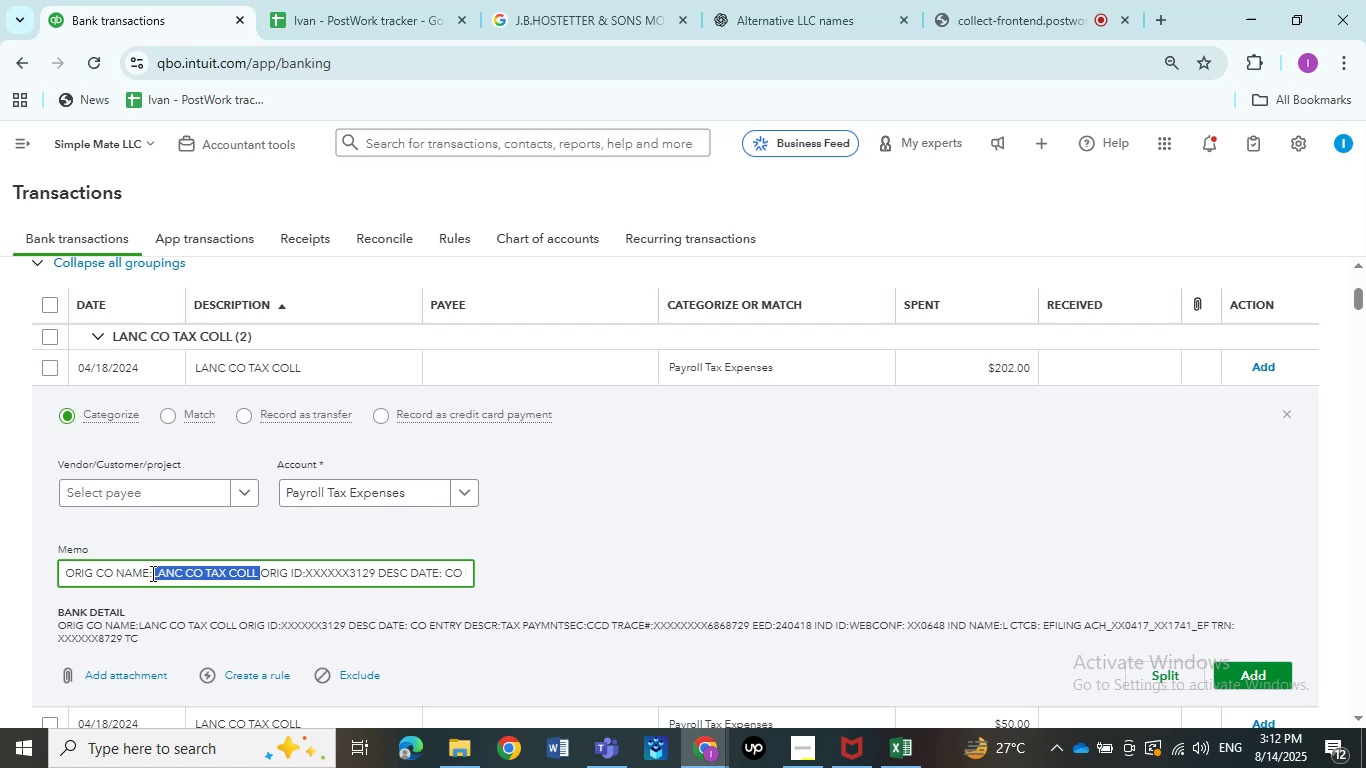 
key(Control+C)
 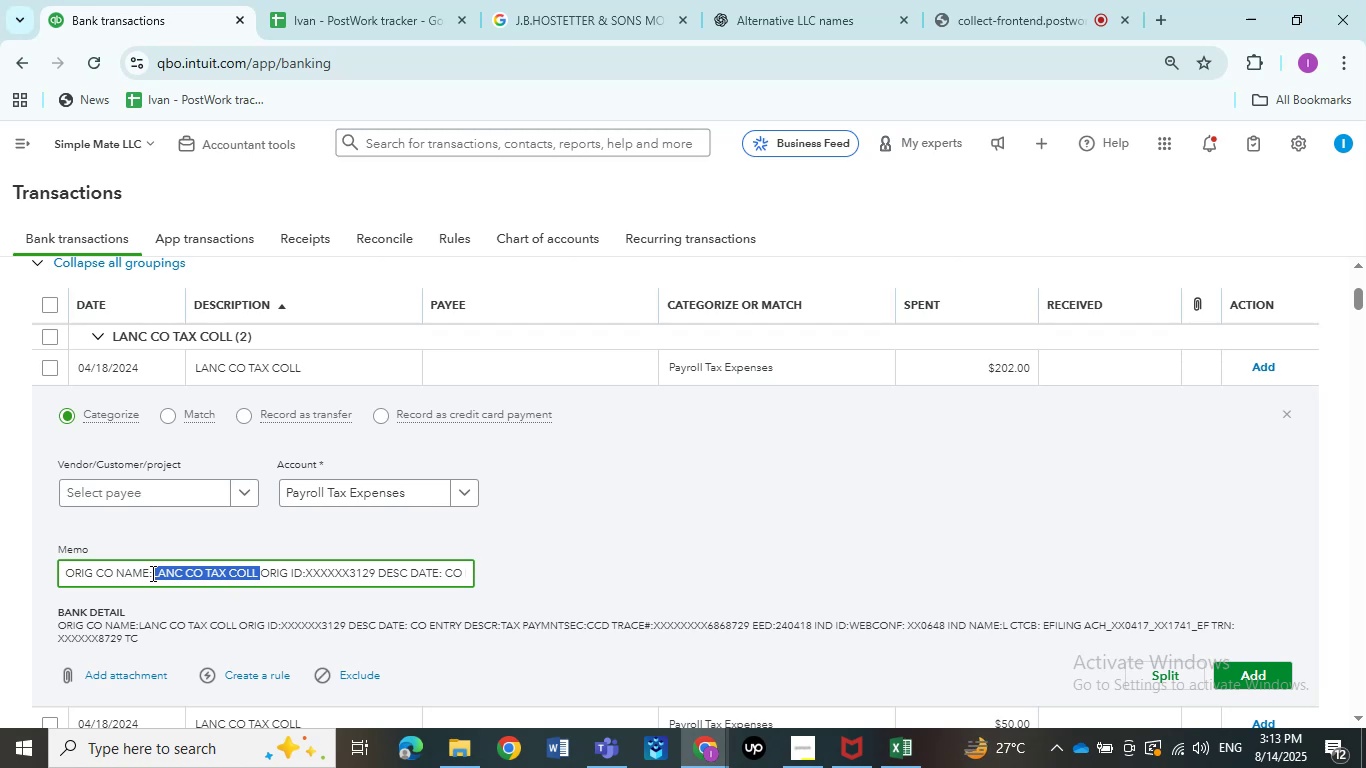 
wait(6.03)
 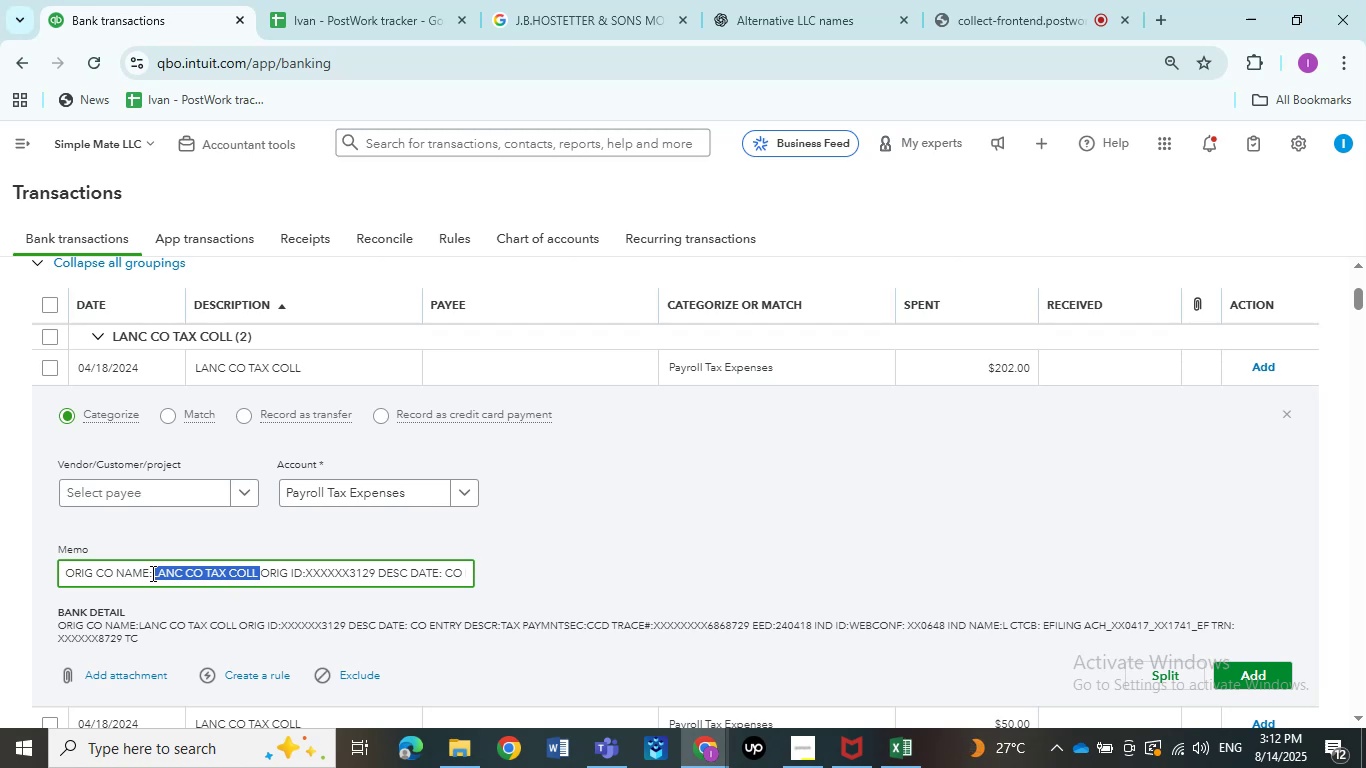 
left_click([628, 574])
 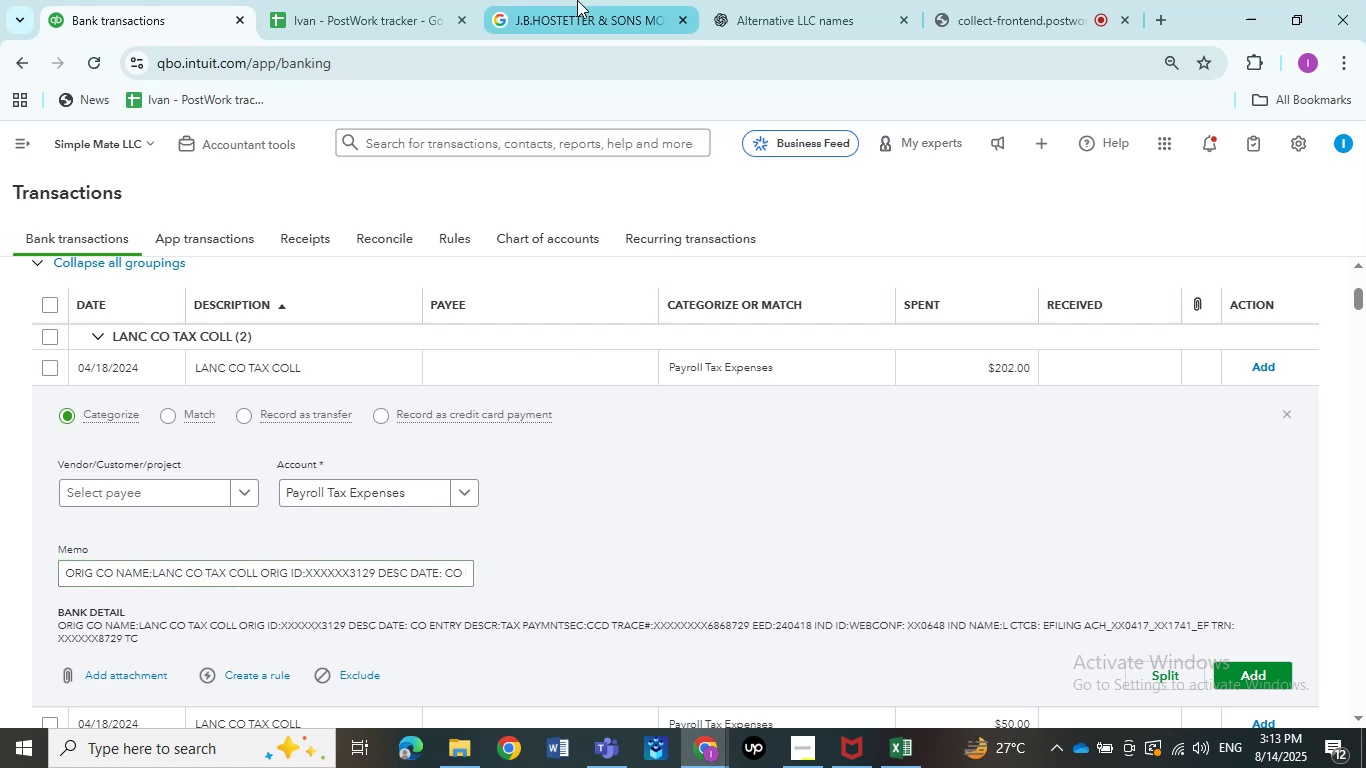 
left_click([588, 0])
 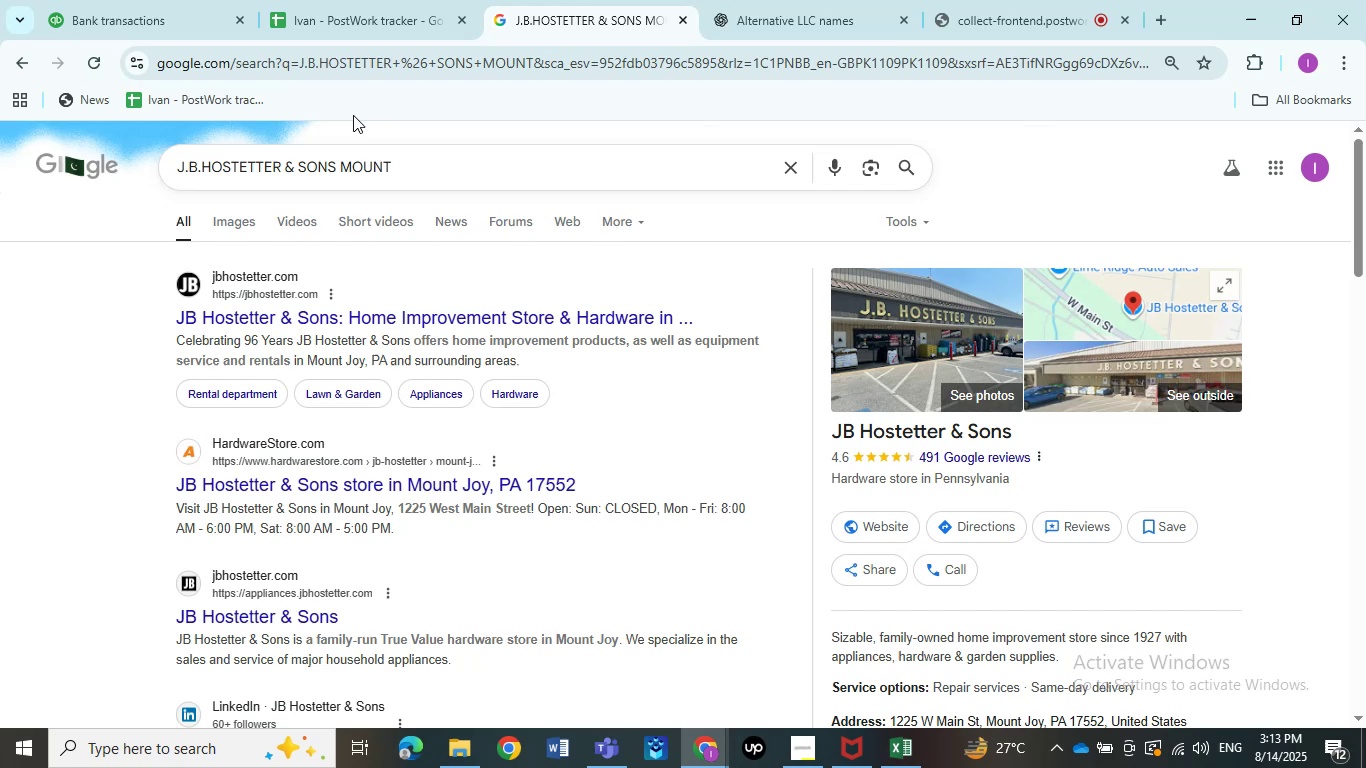 
hold_key(key=ShiftLeft, duration=0.3)
 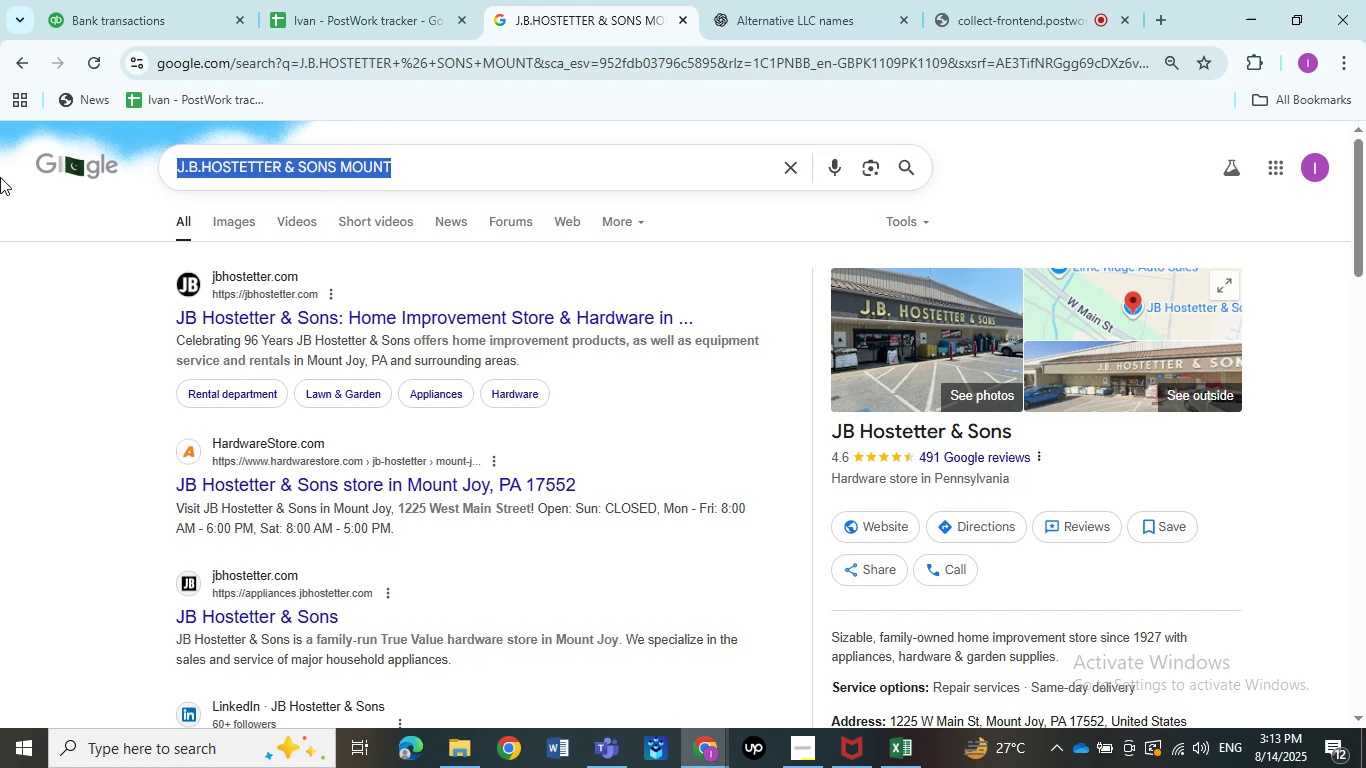 
key(Control+V)
 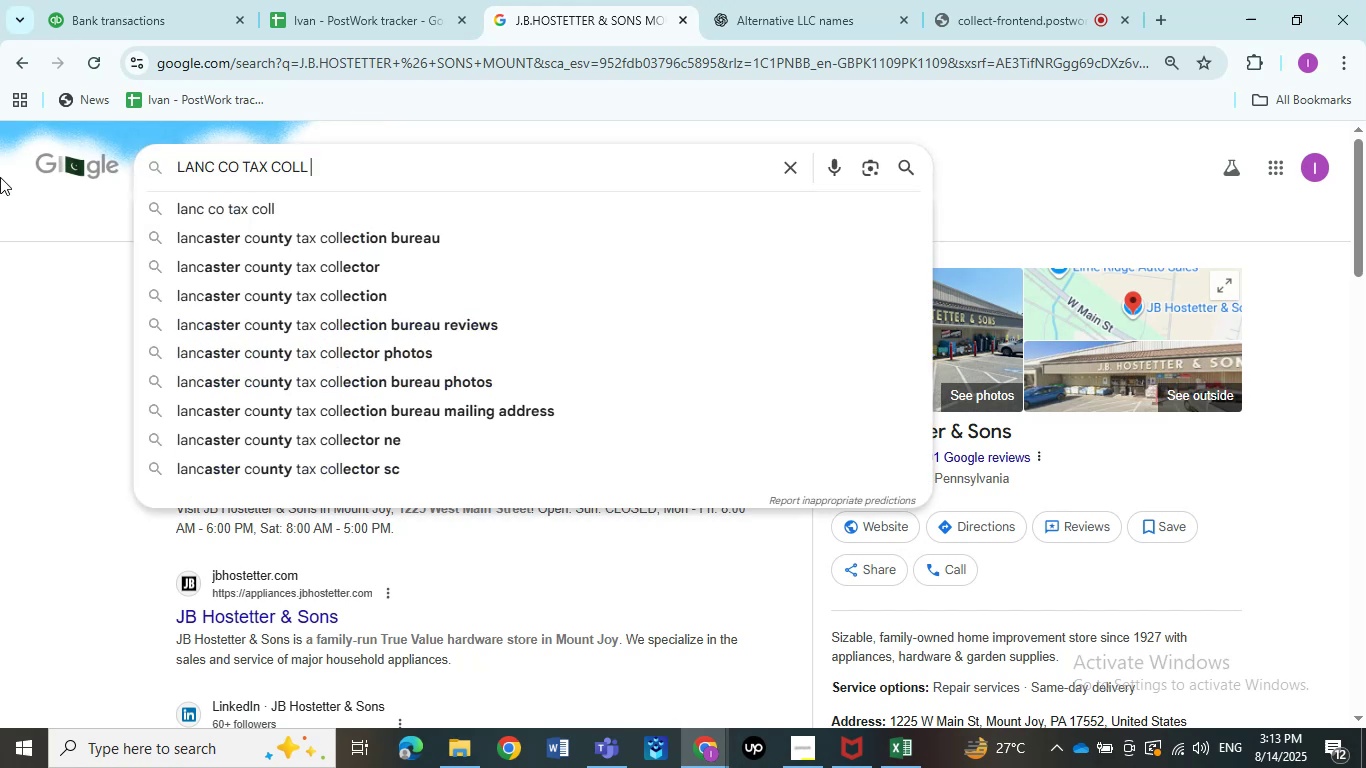 
key(NumpadEnter)
 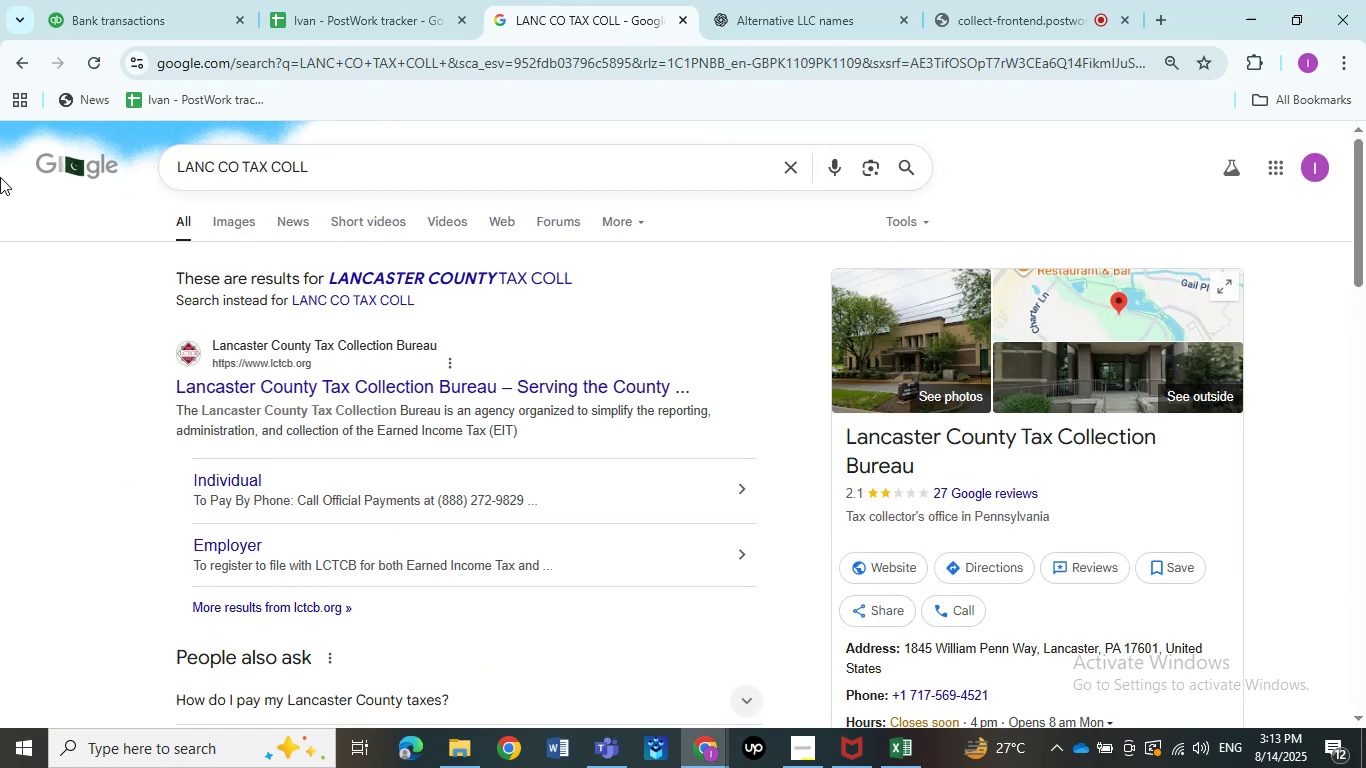 
wait(11.0)
 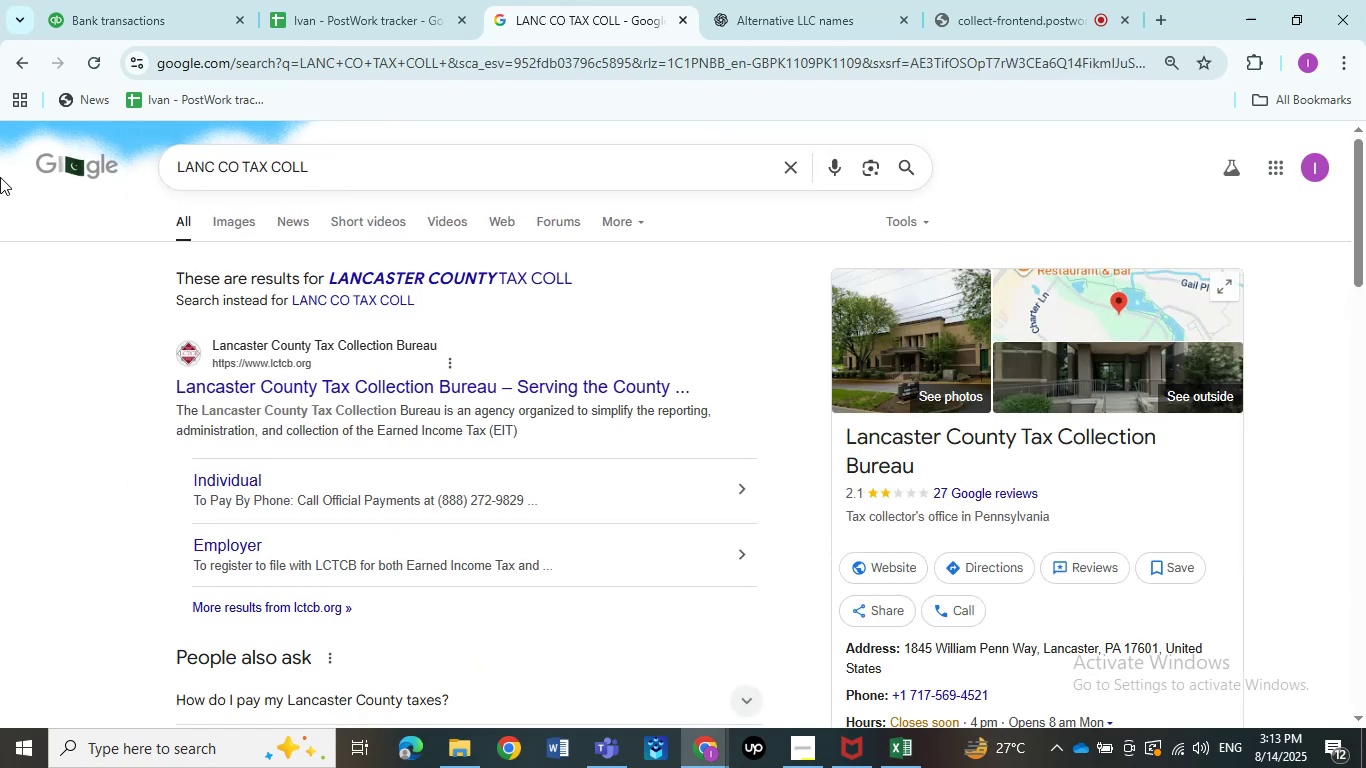 
left_click([713, 320])
 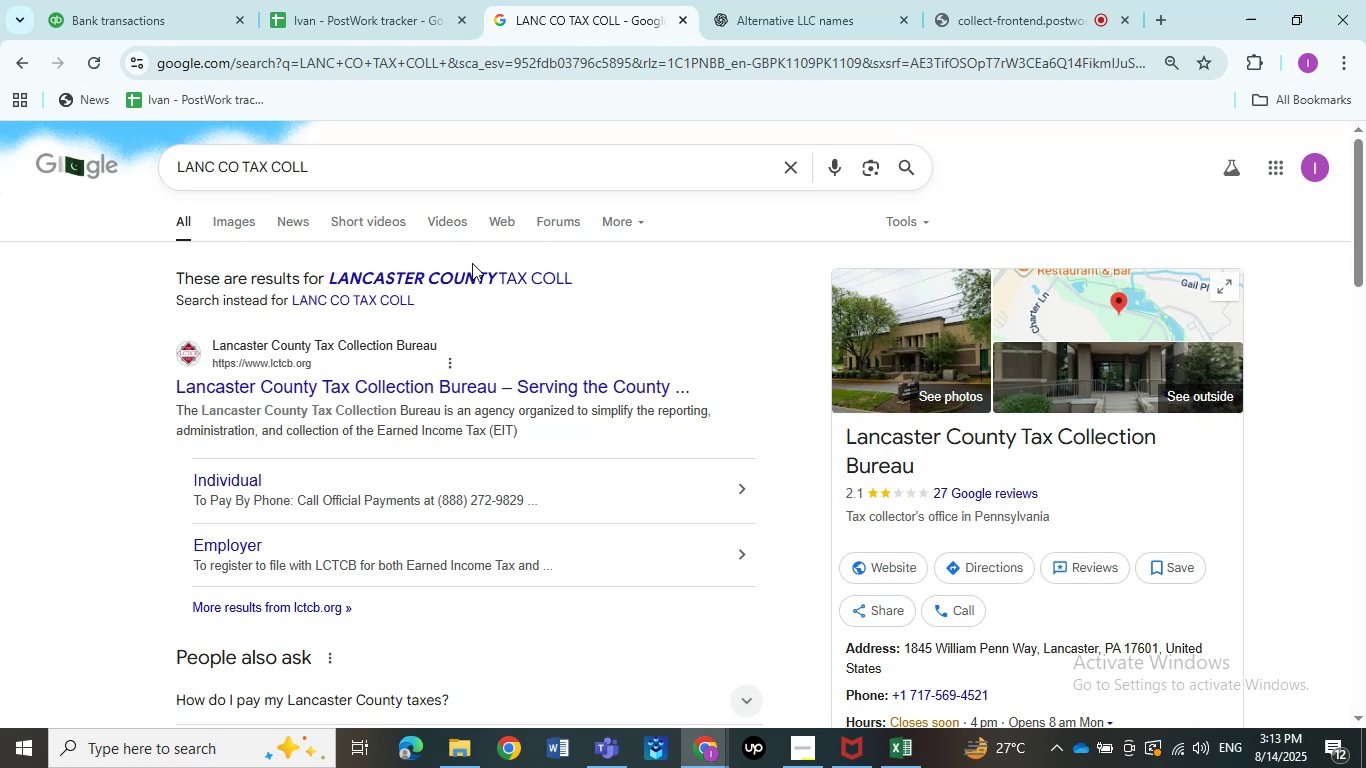 
double_click([472, 269])
 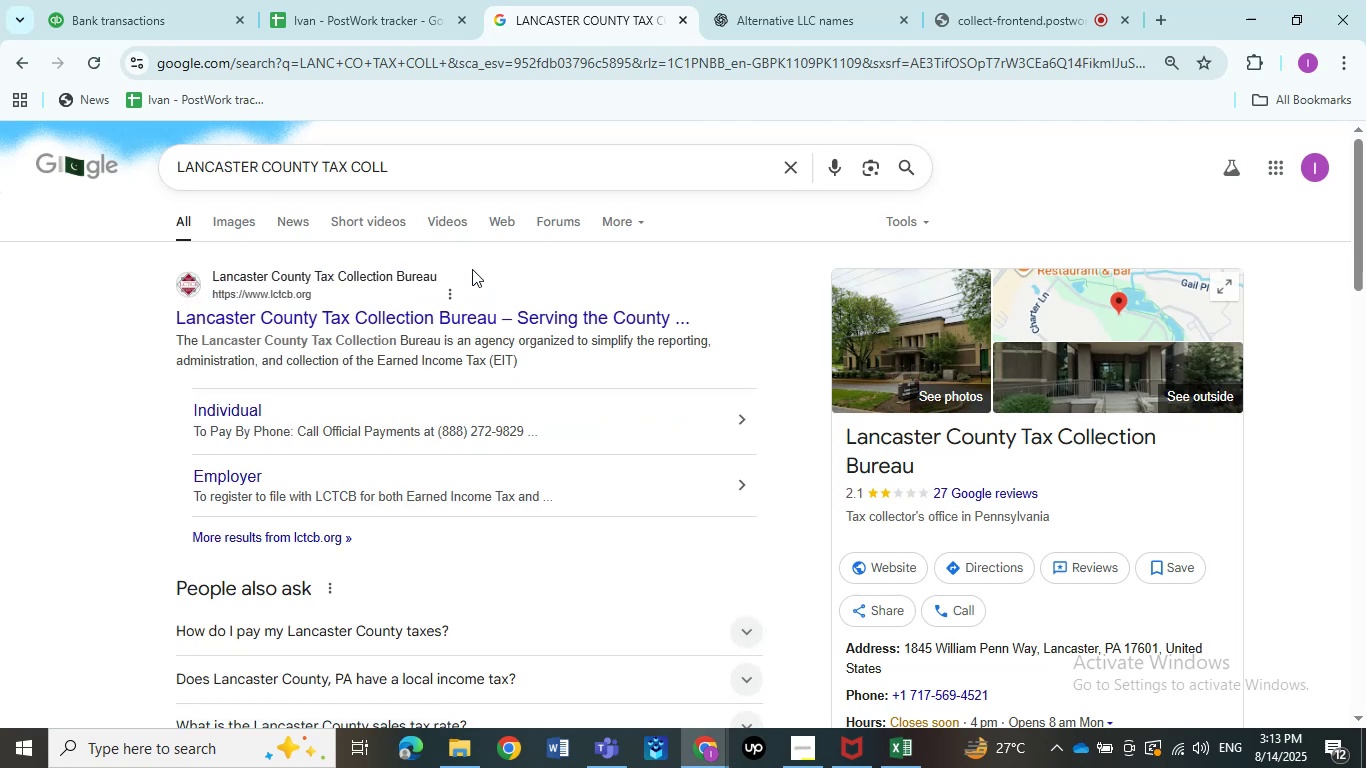 
wait(9.18)
 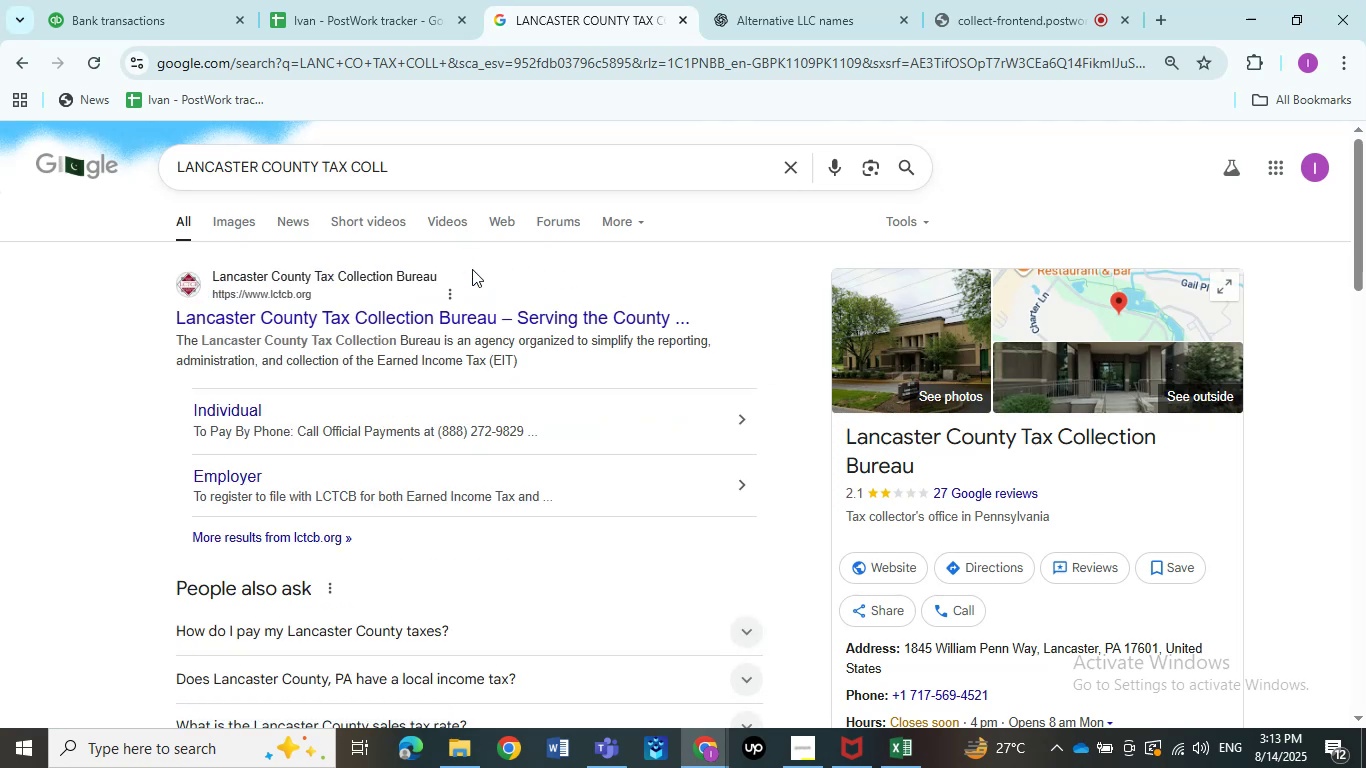 
left_click([171, 11])
 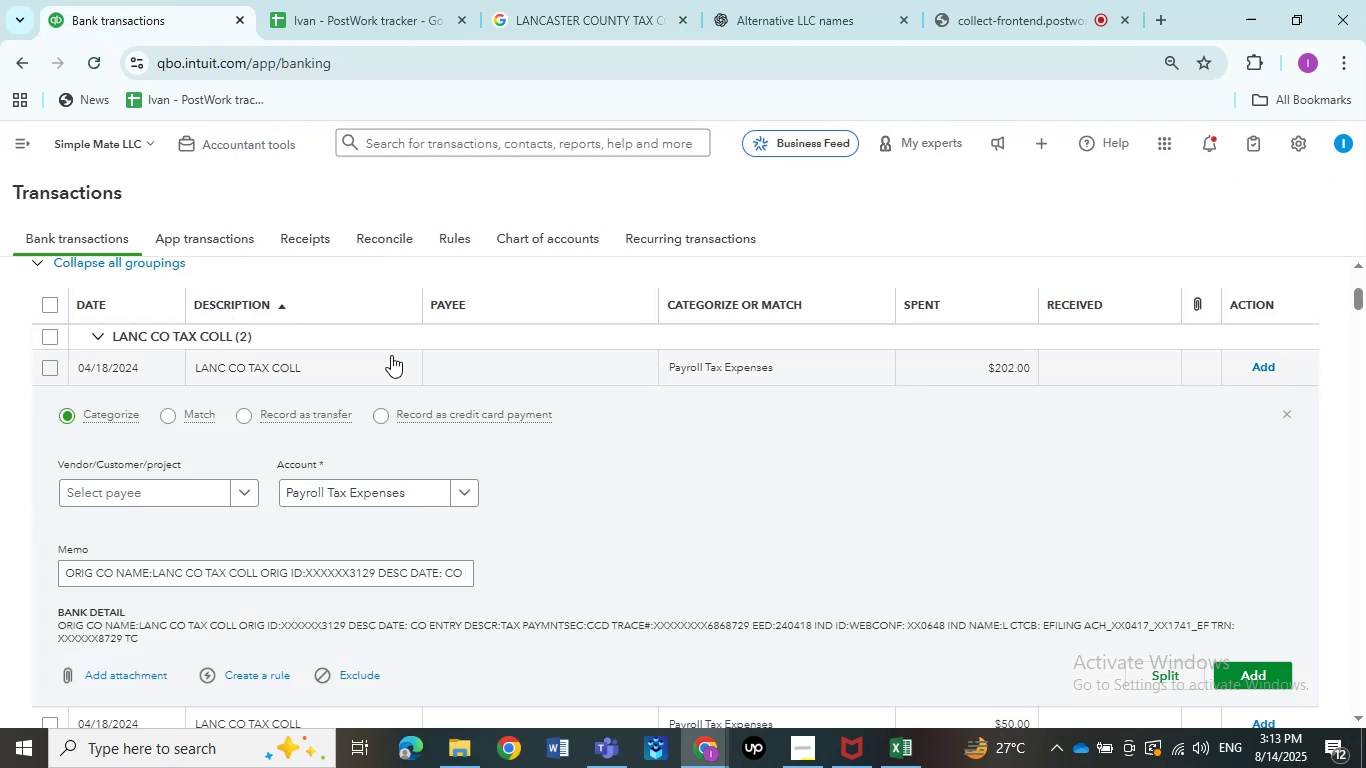 
left_click([572, 29])
 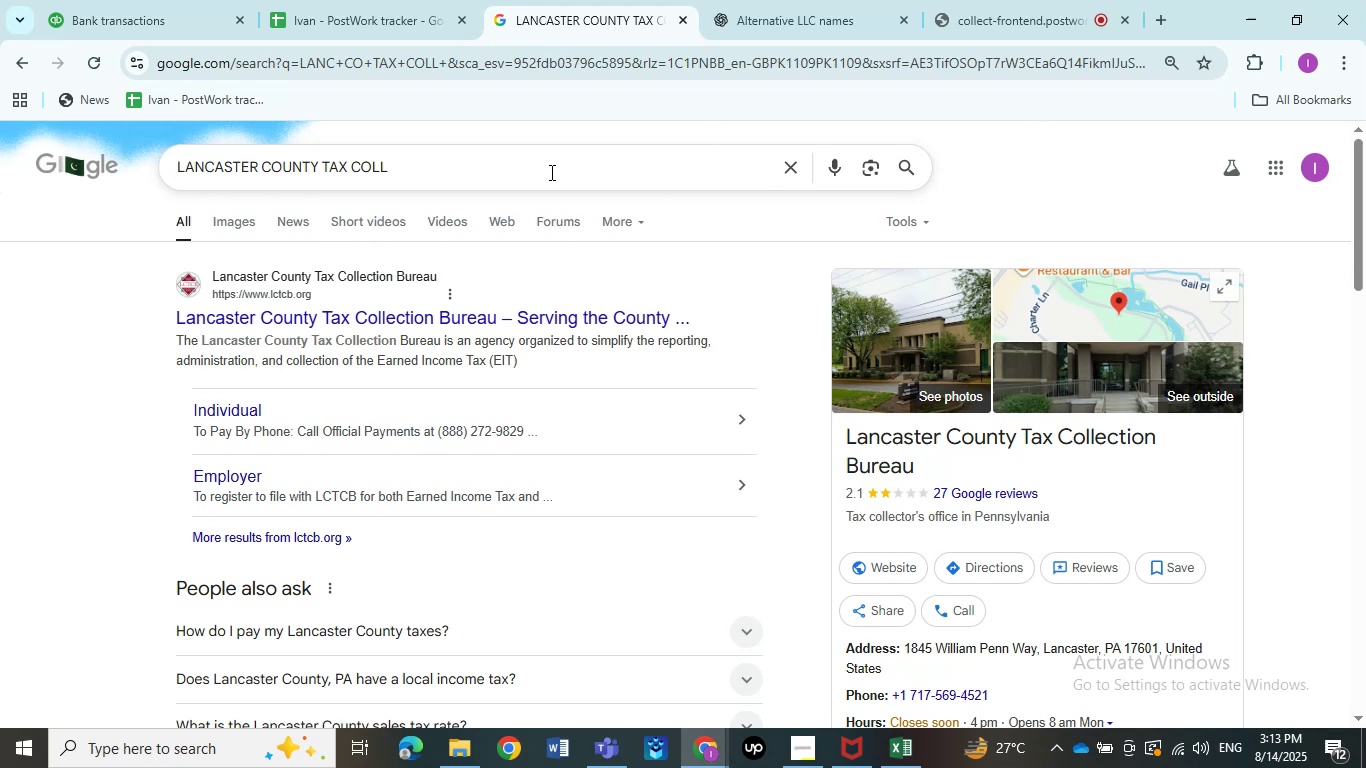 
wait(7.13)
 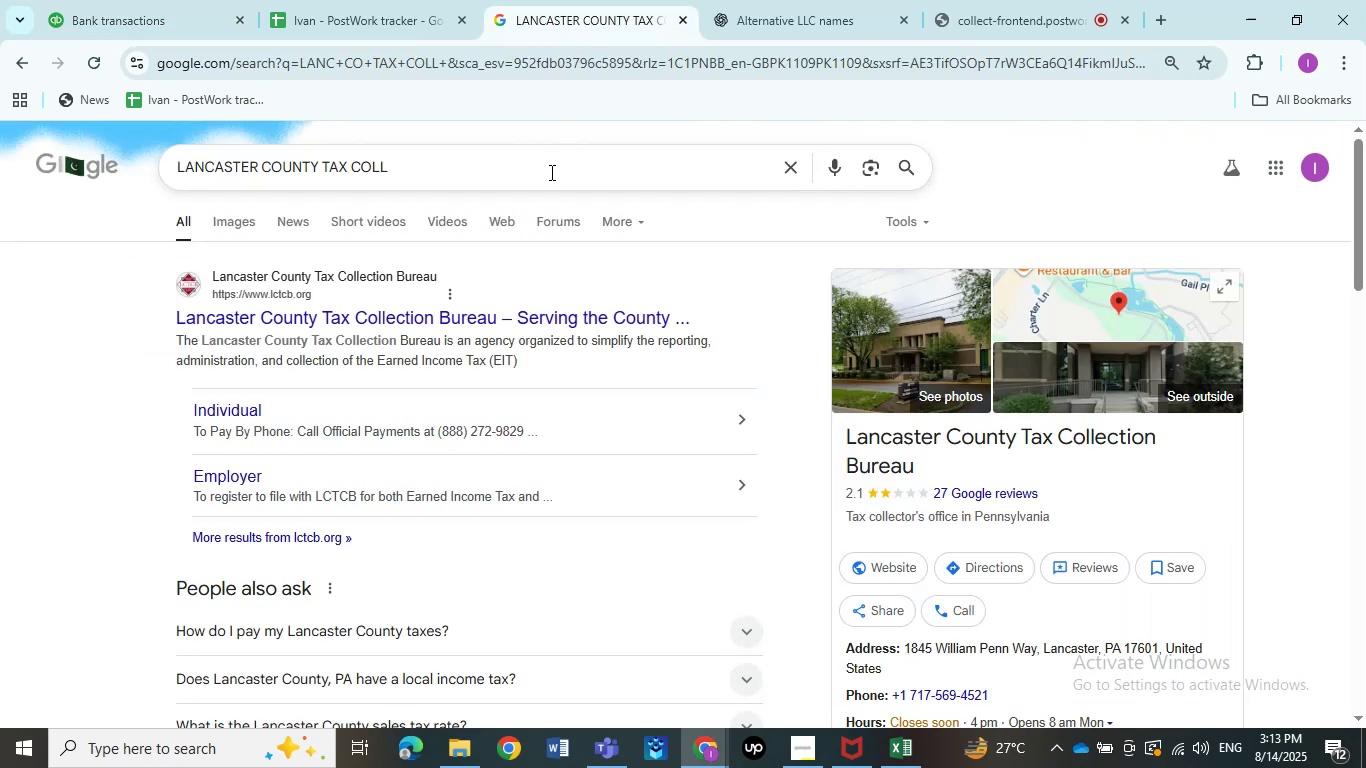 
scroll: coordinate [488, 211], scroll_direction: down, amount: 2.0
 